 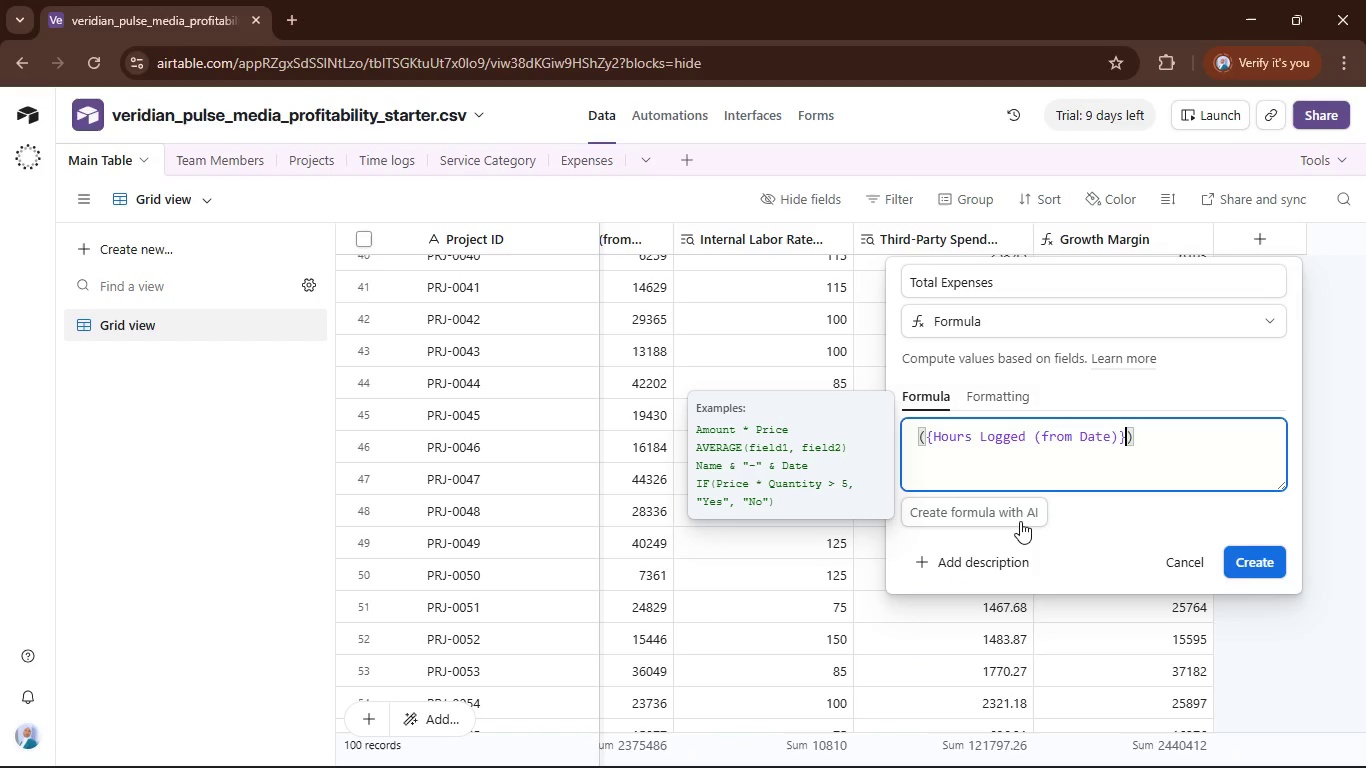 
type(*in)
 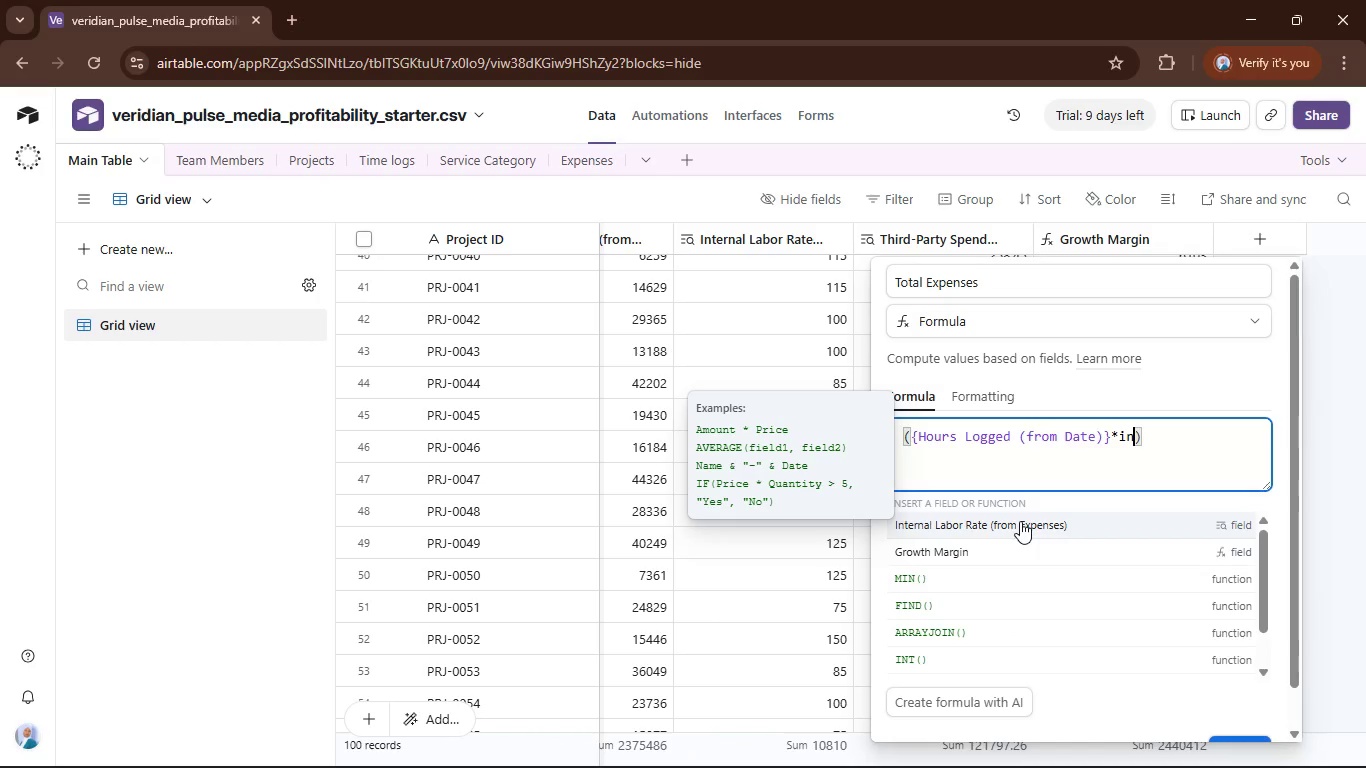 
left_click([1020, 521])
 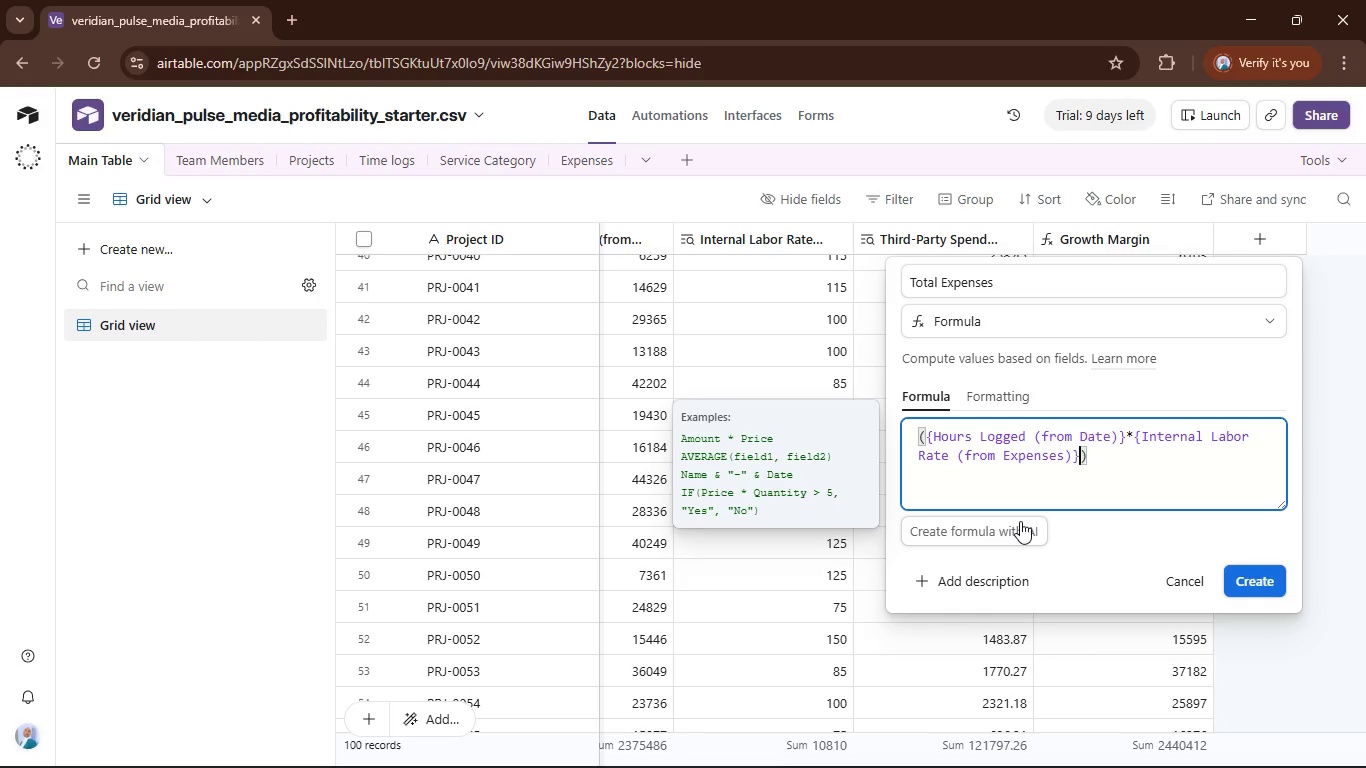 
key(ArrowRight)
 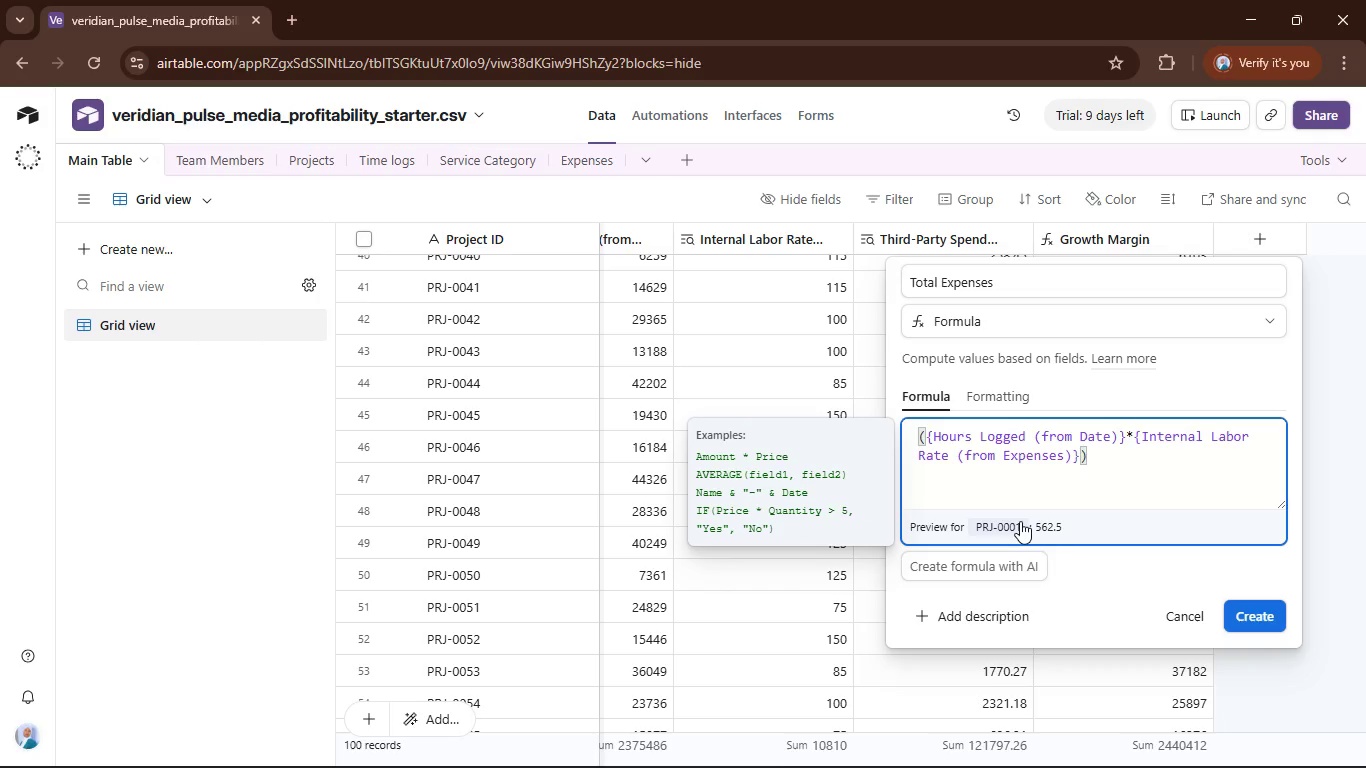 
key(Space)
 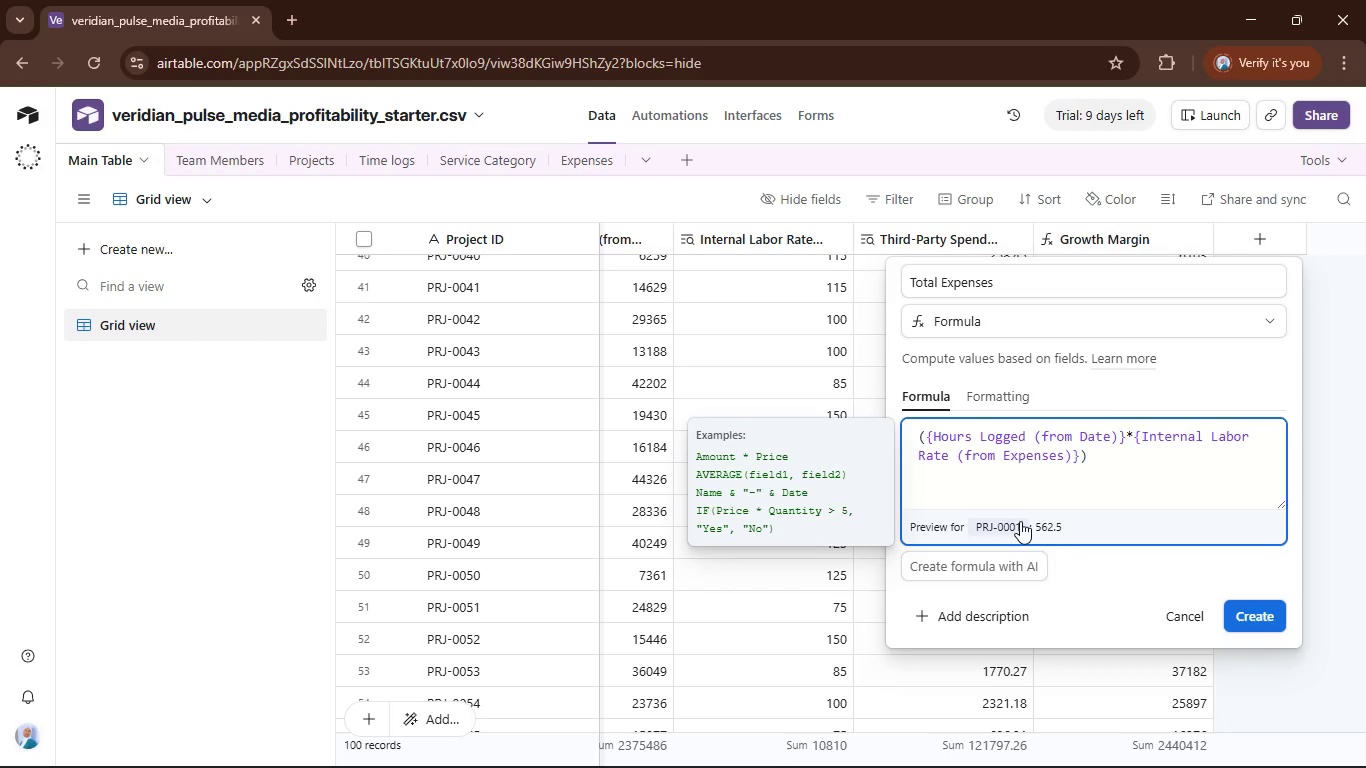 
key(Shift+ShiftRight)
 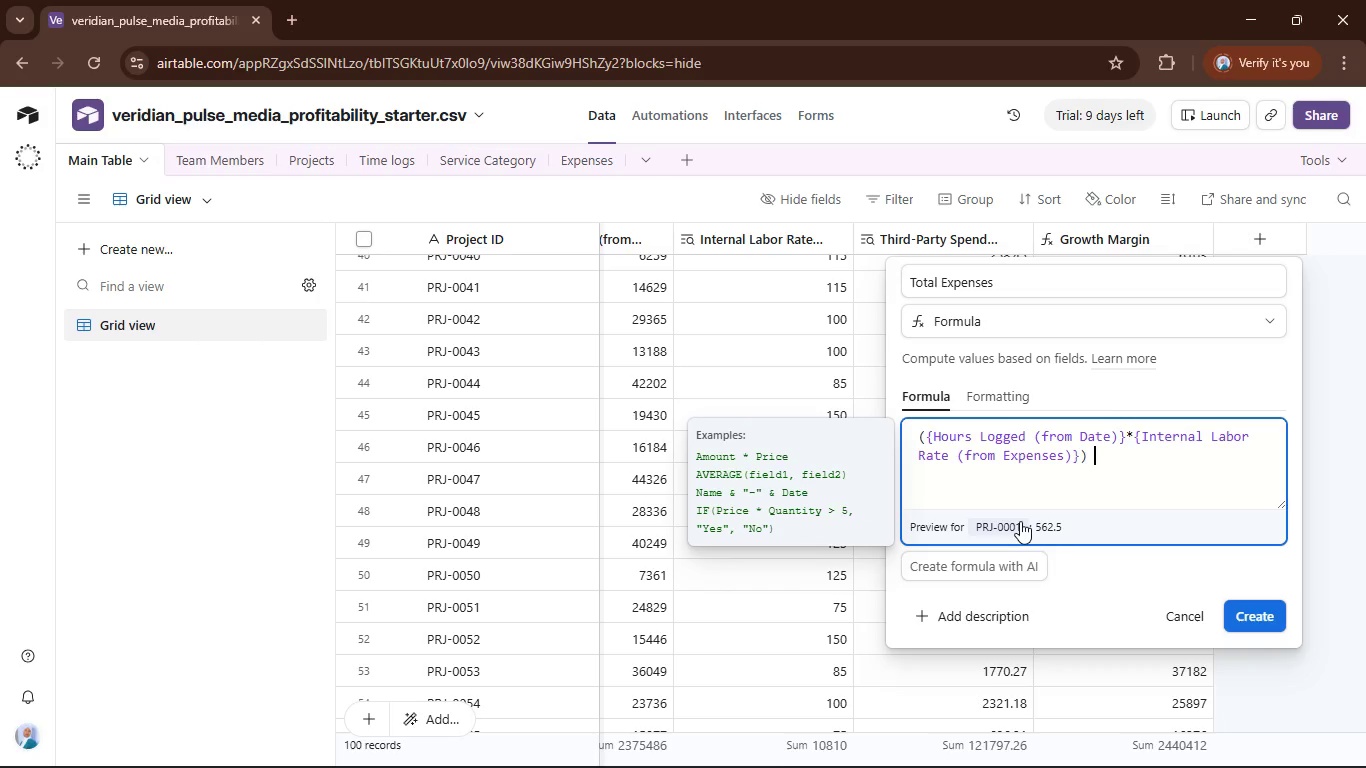 
key(Shift+ShiftRight)
 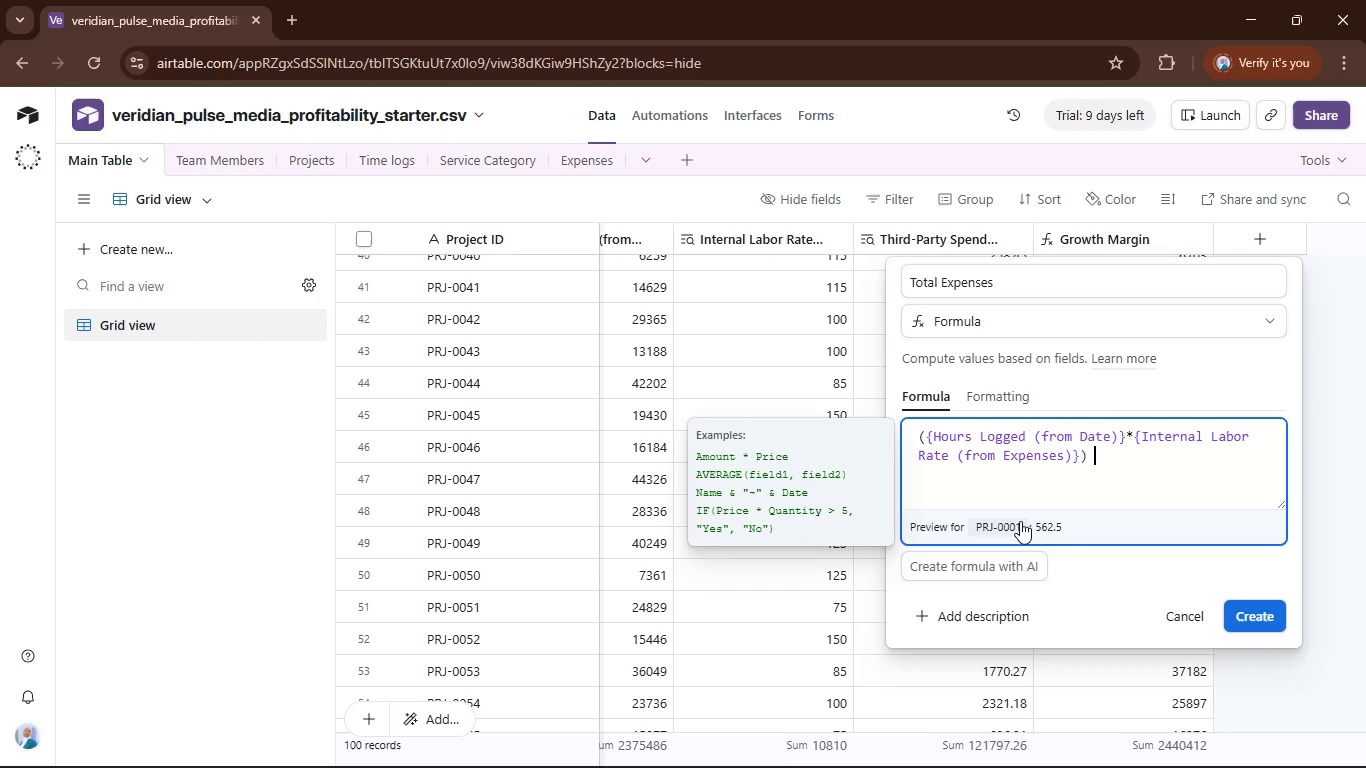 
key(Shift+Equal)
 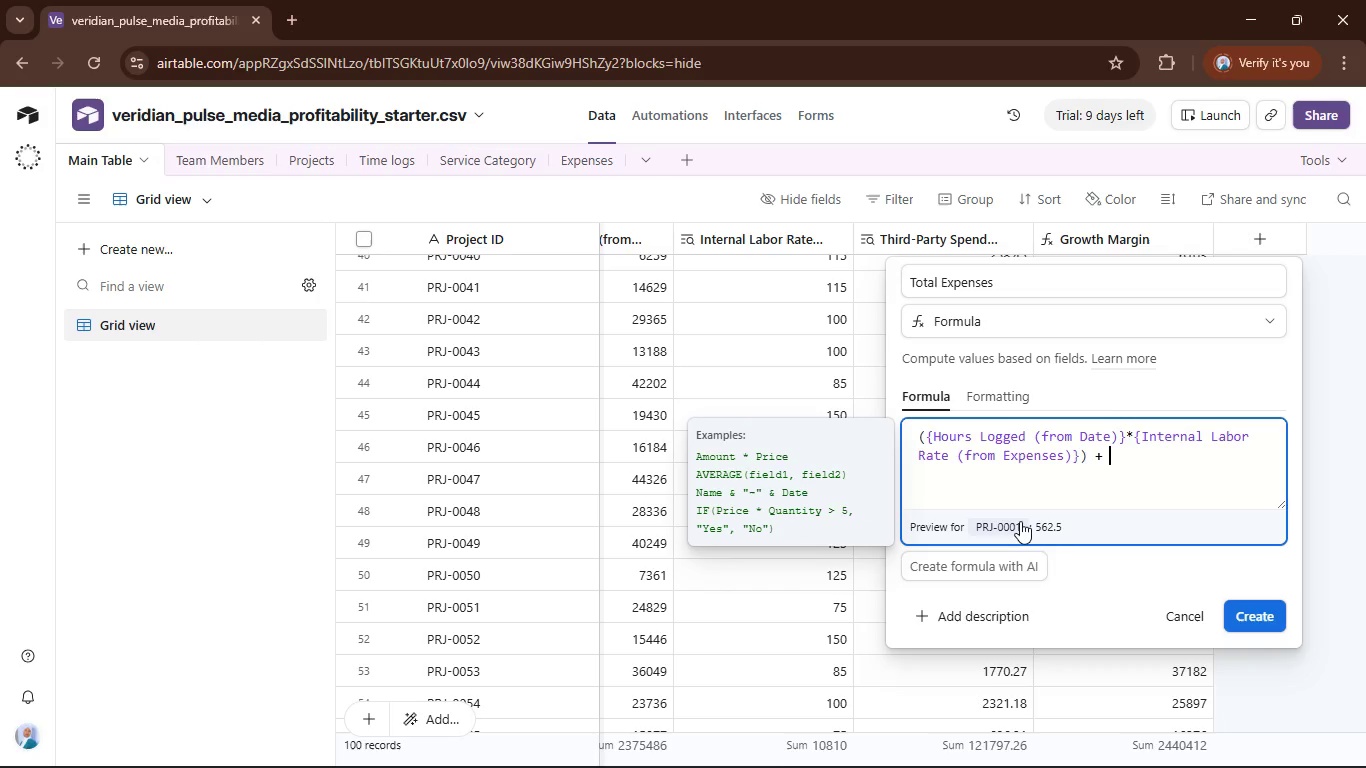 
key(Space)
 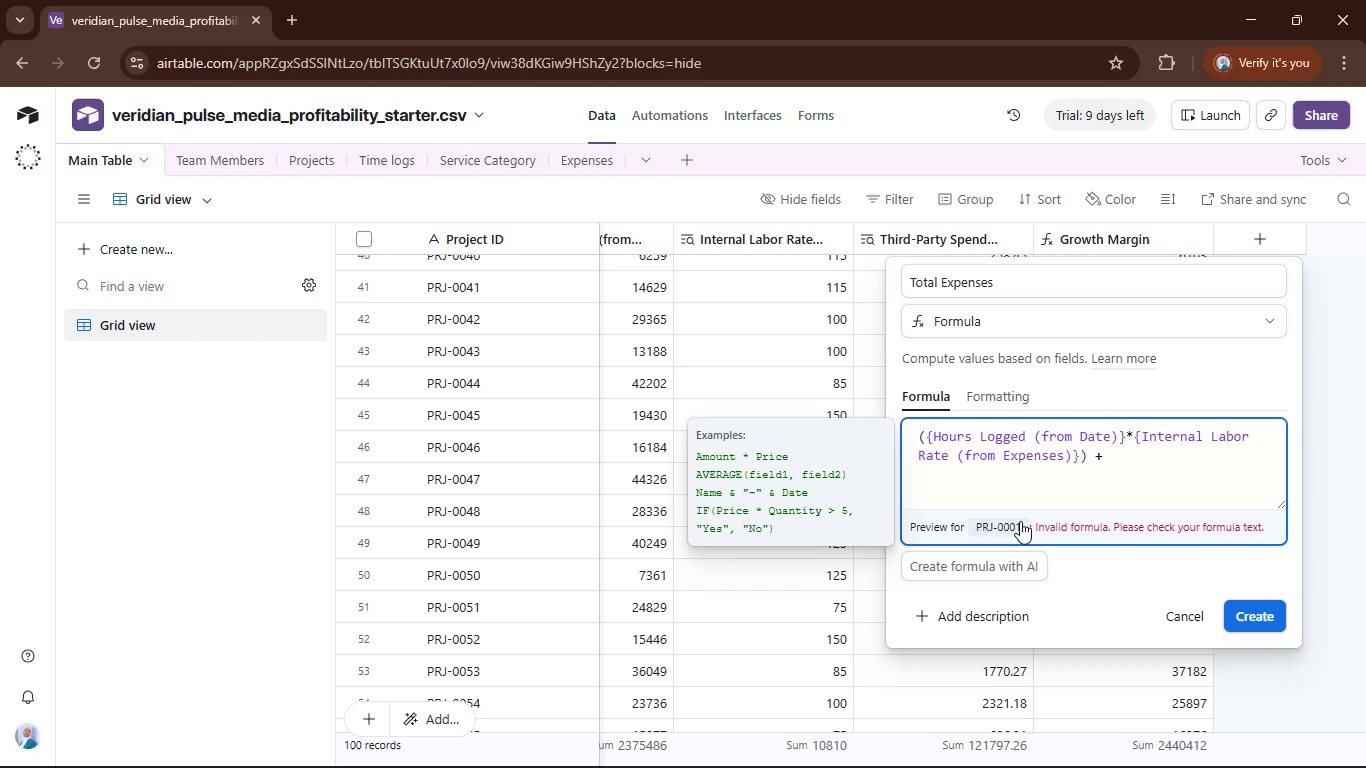 
wait(5.16)
 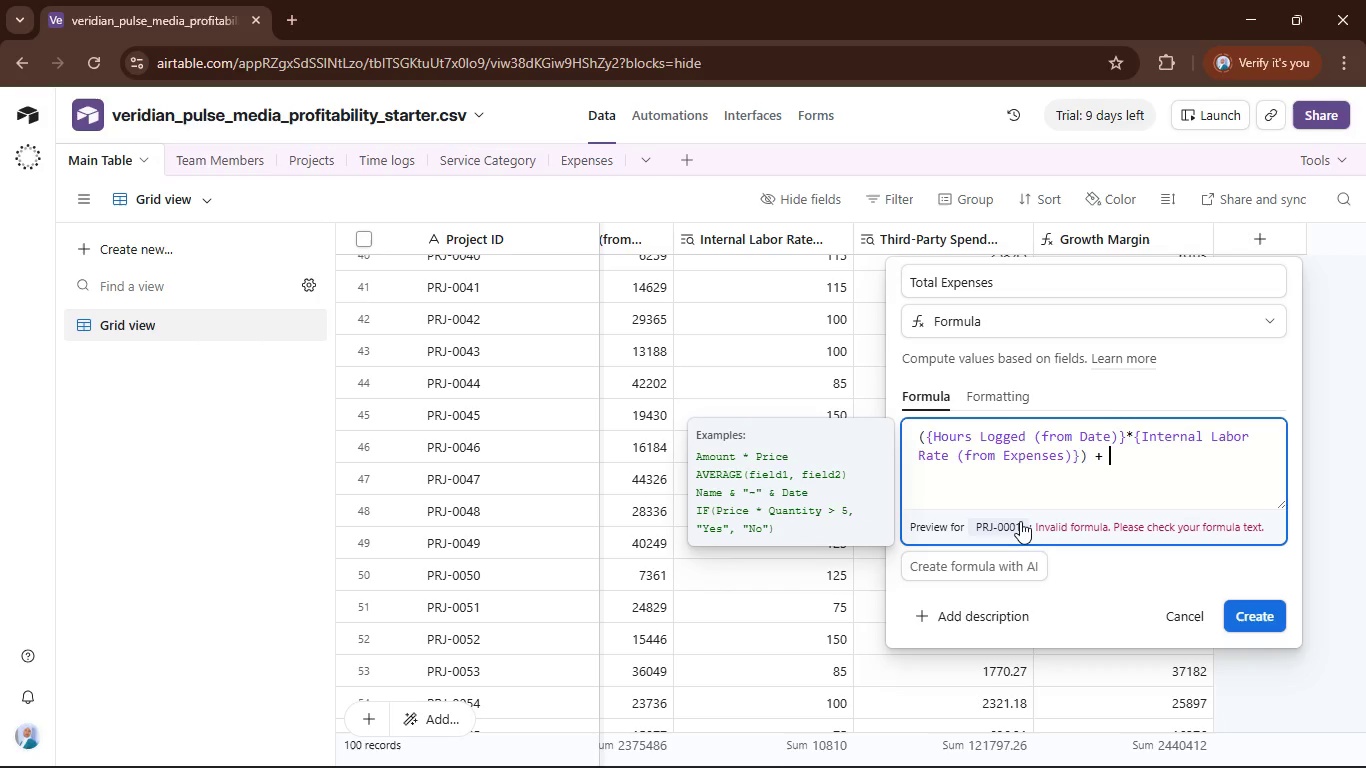 
type(th)
 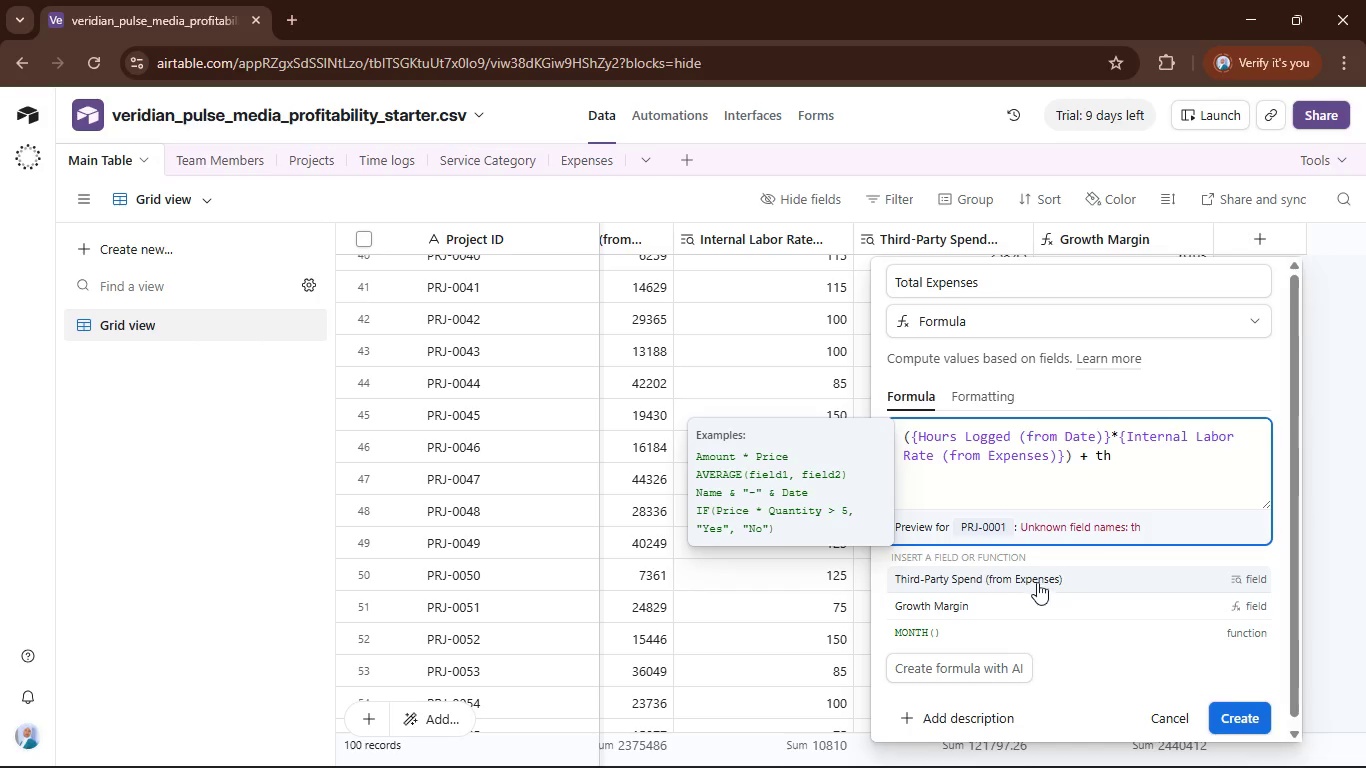 
left_click([1043, 574])
 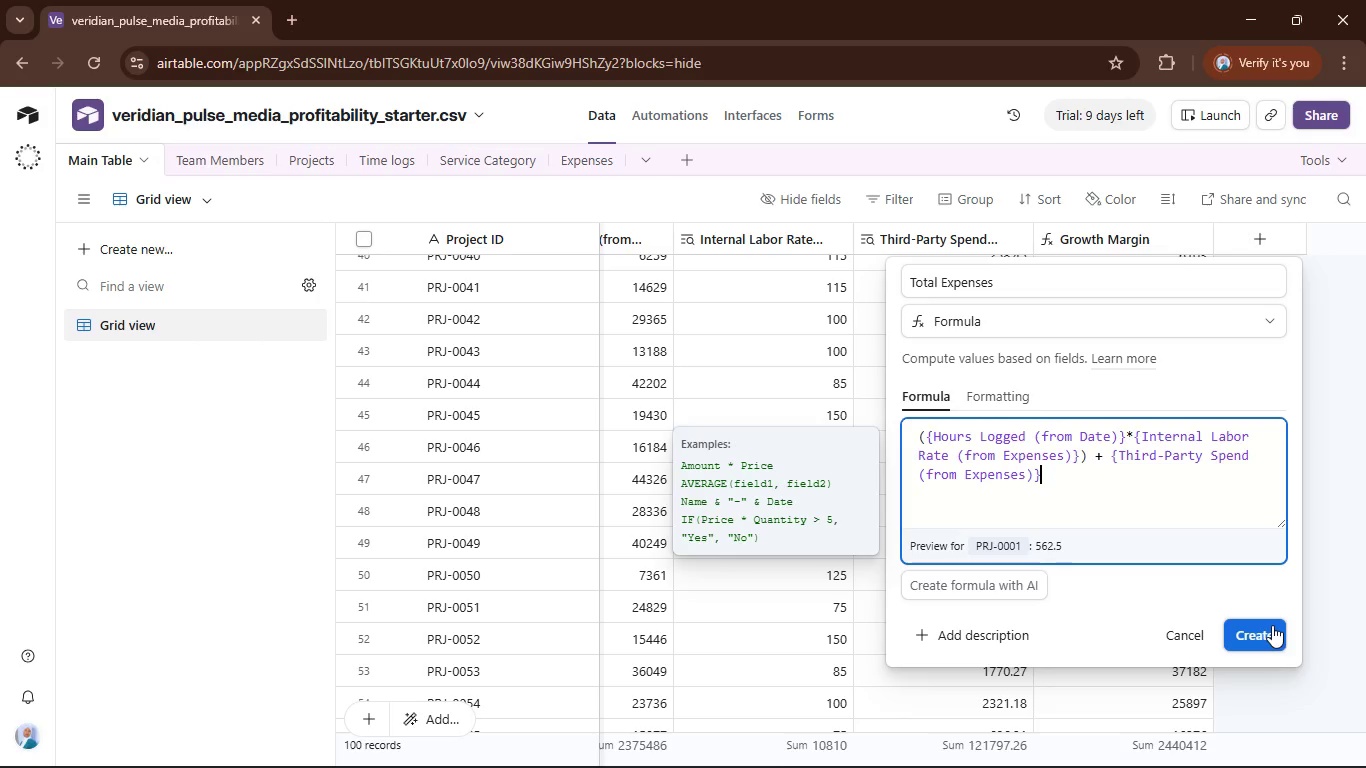 
left_click([1260, 628])
 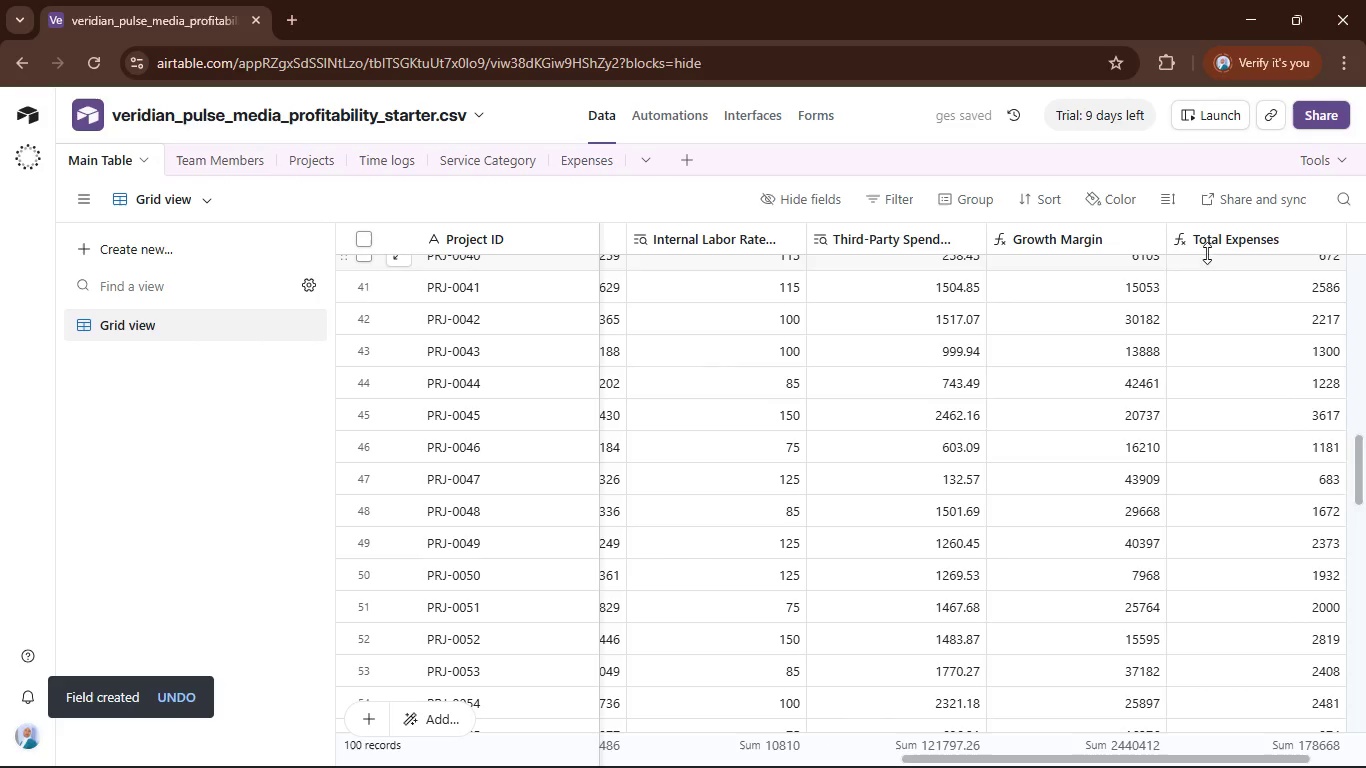 
scroll: coordinate [1217, 283], scroll_direction: up, amount: 19.0
 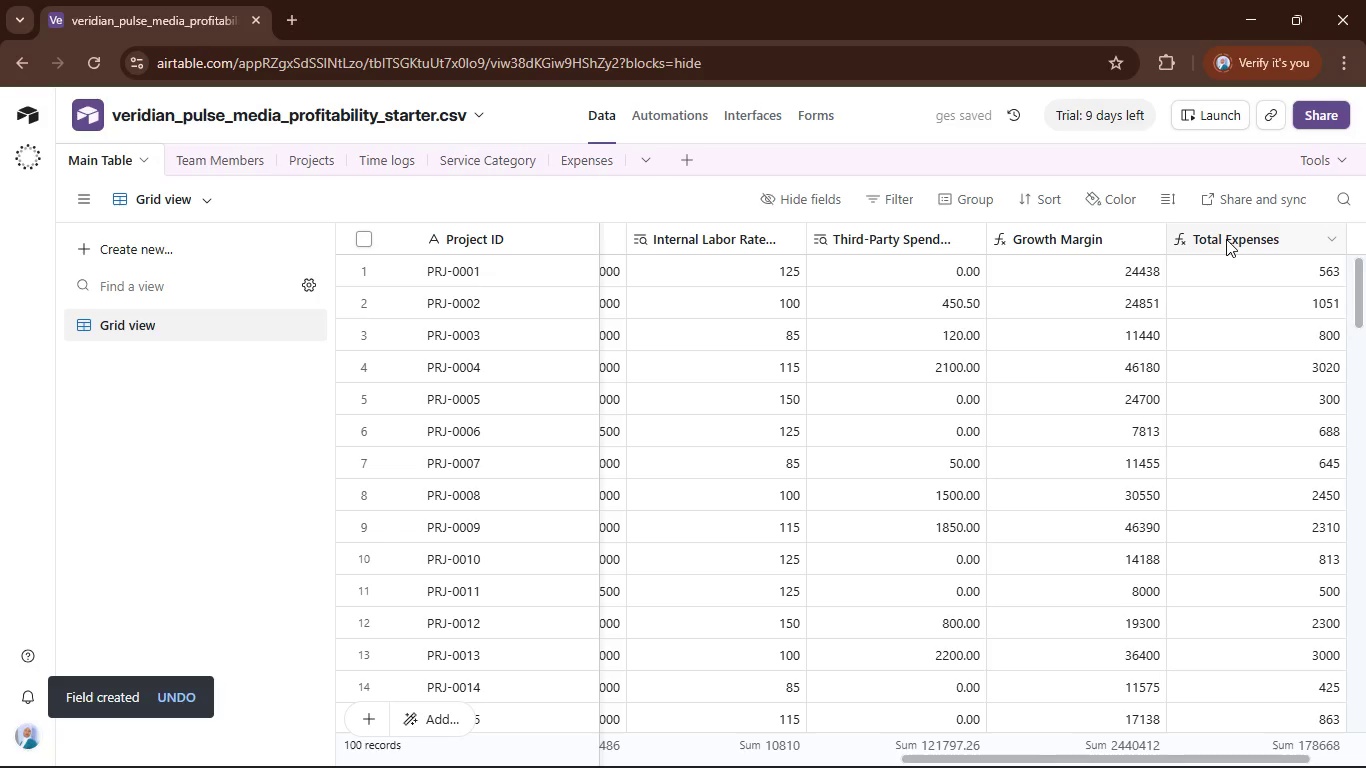 
left_click([1228, 234])
 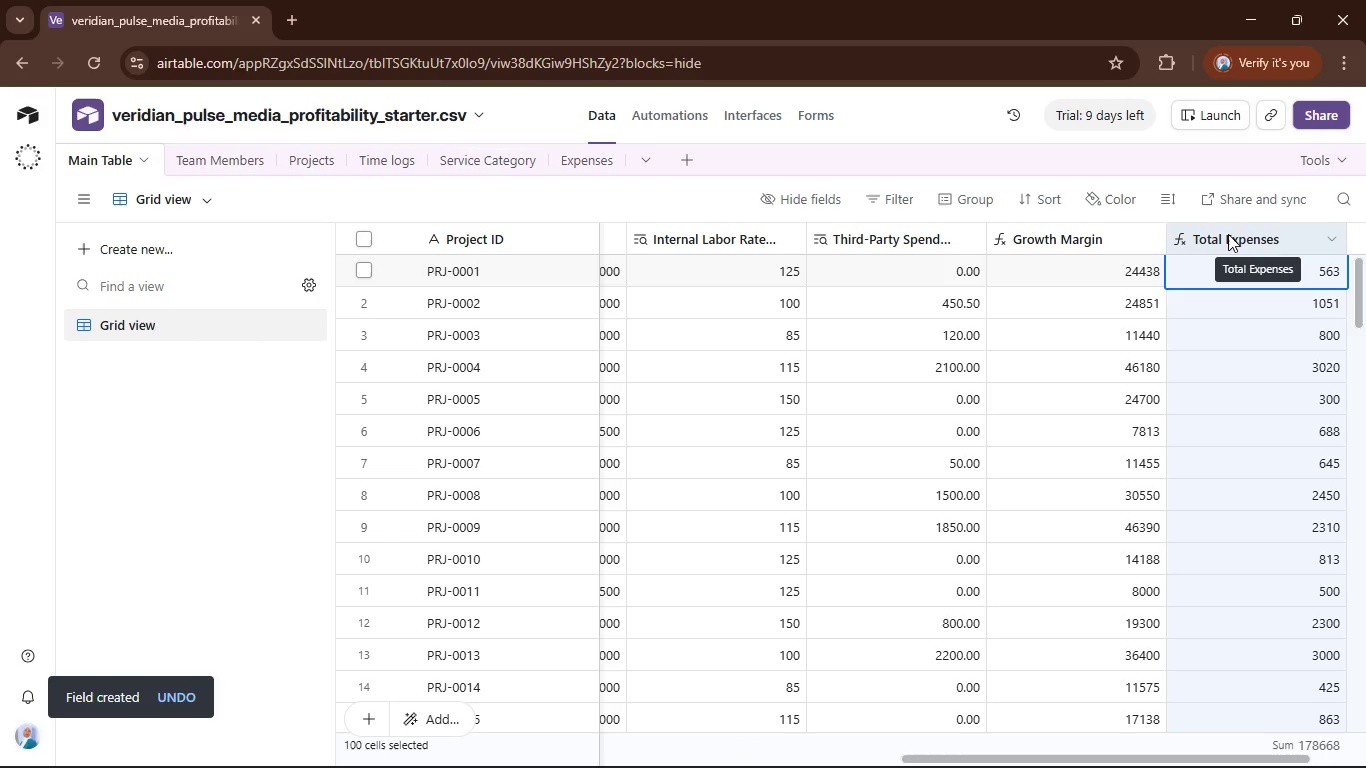 
left_click_drag(start_coordinate=[1227, 235], to_coordinate=[1023, 273])
 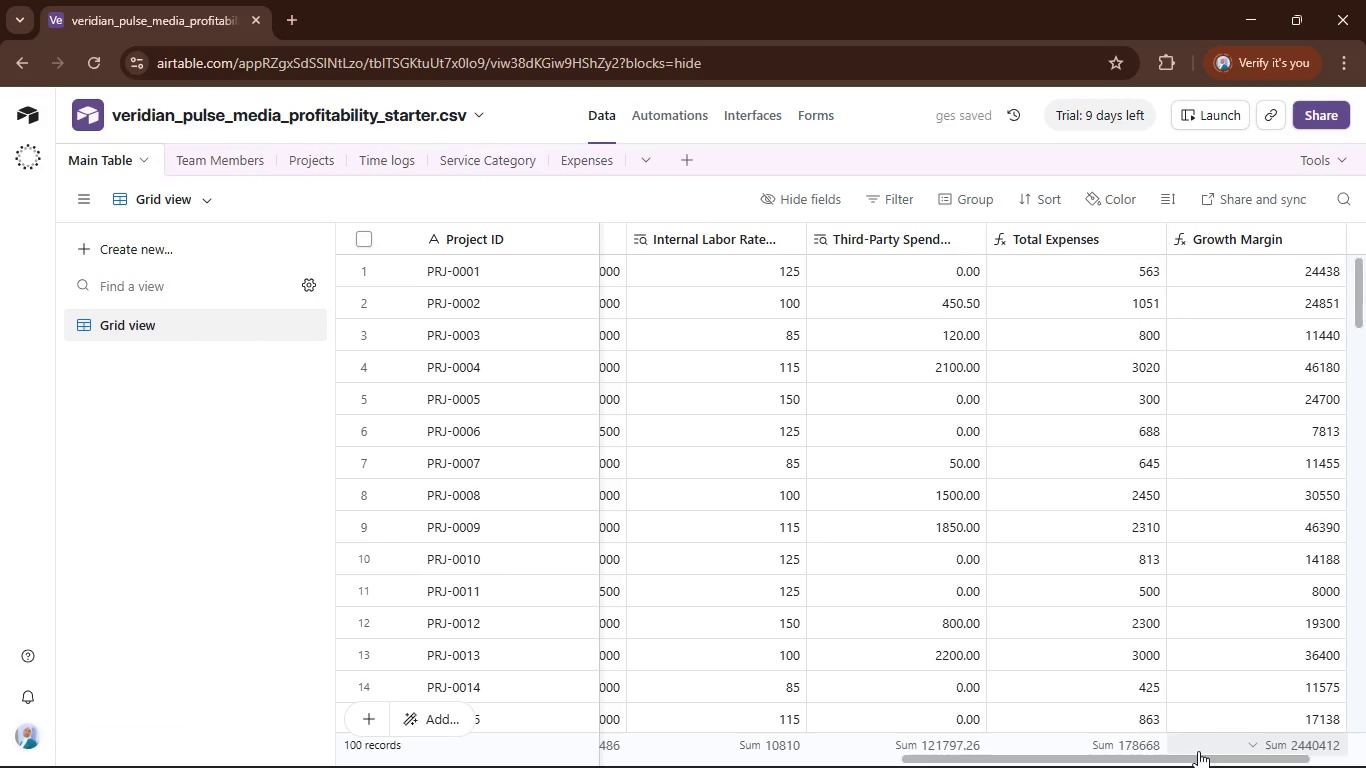 
left_click_drag(start_coordinate=[1197, 756], to_coordinate=[1323, 727])
 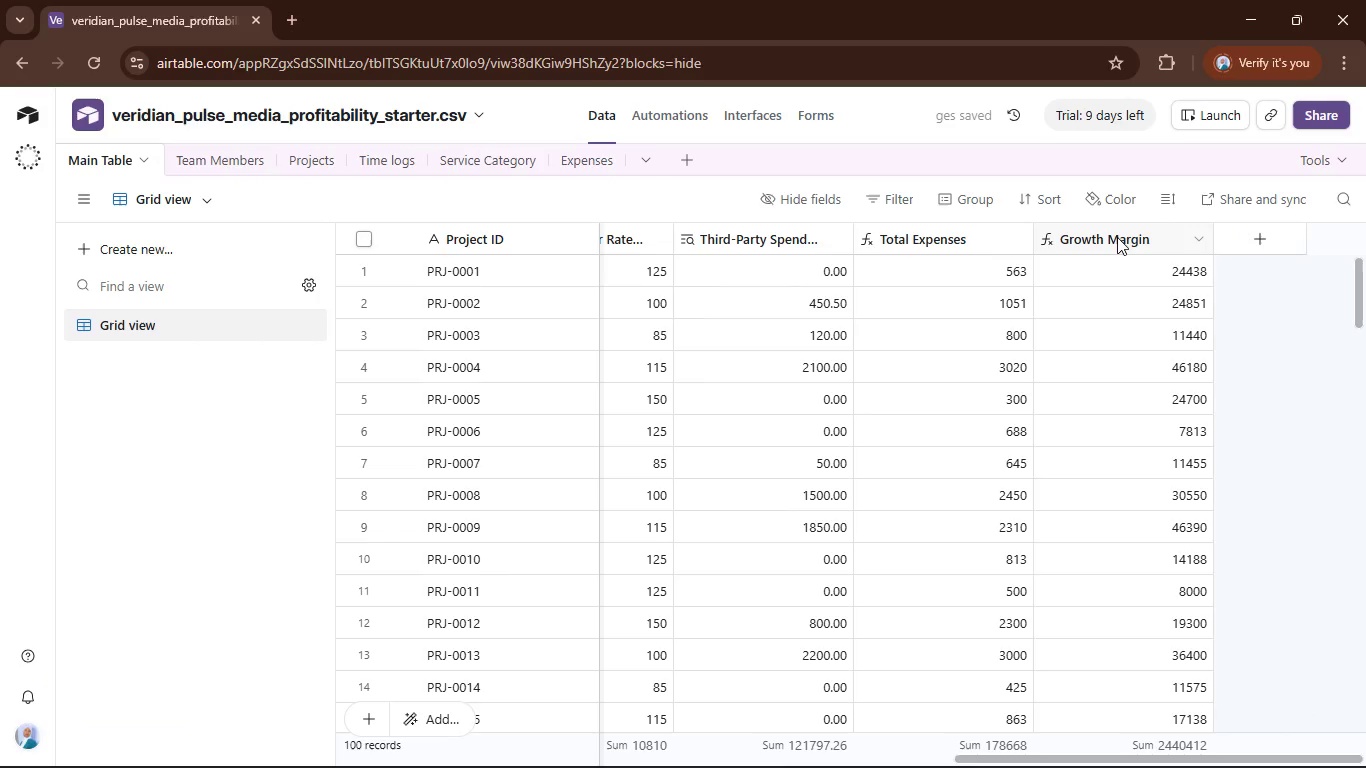 
scroll: coordinate [1118, 237], scroll_direction: up, amount: 3.0
 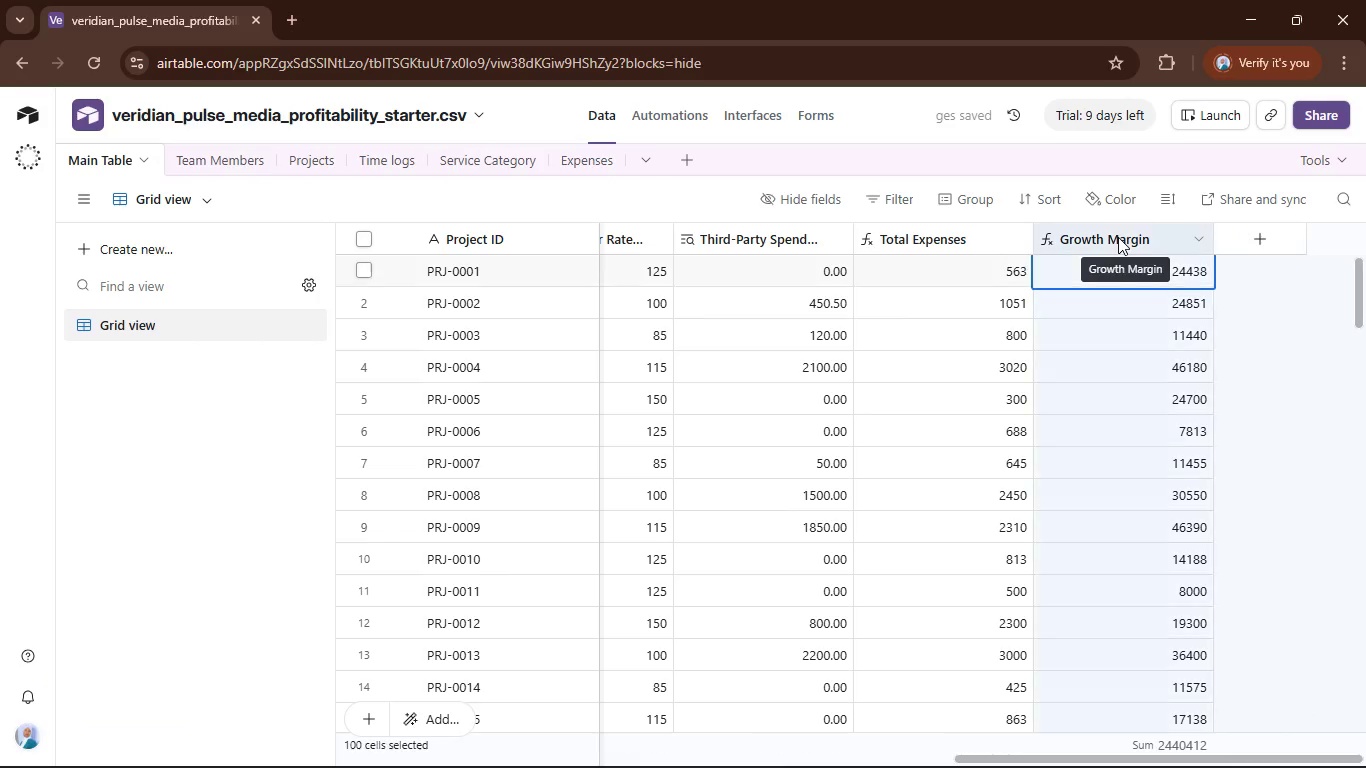 
double_click([1118, 237])
 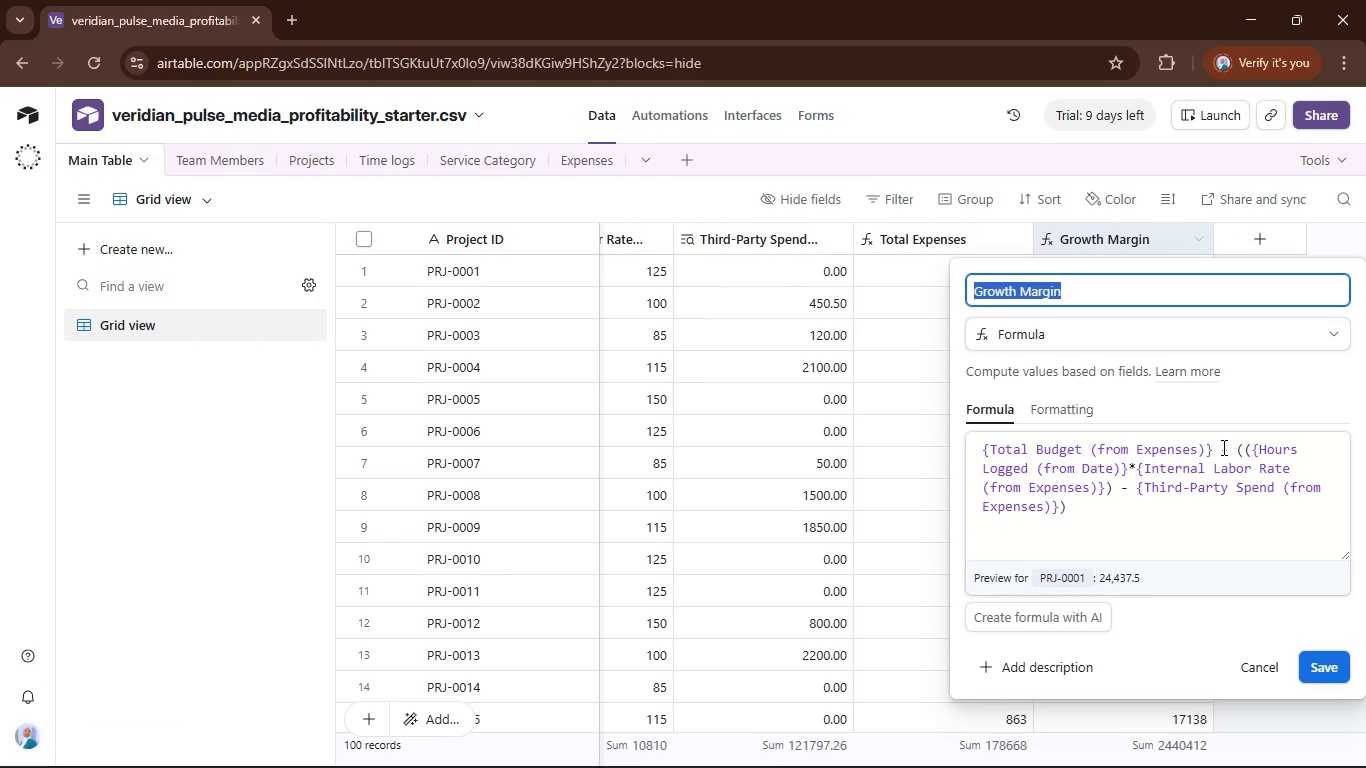 
left_click_drag(start_coordinate=[1222, 447], to_coordinate=[1245, 505])
 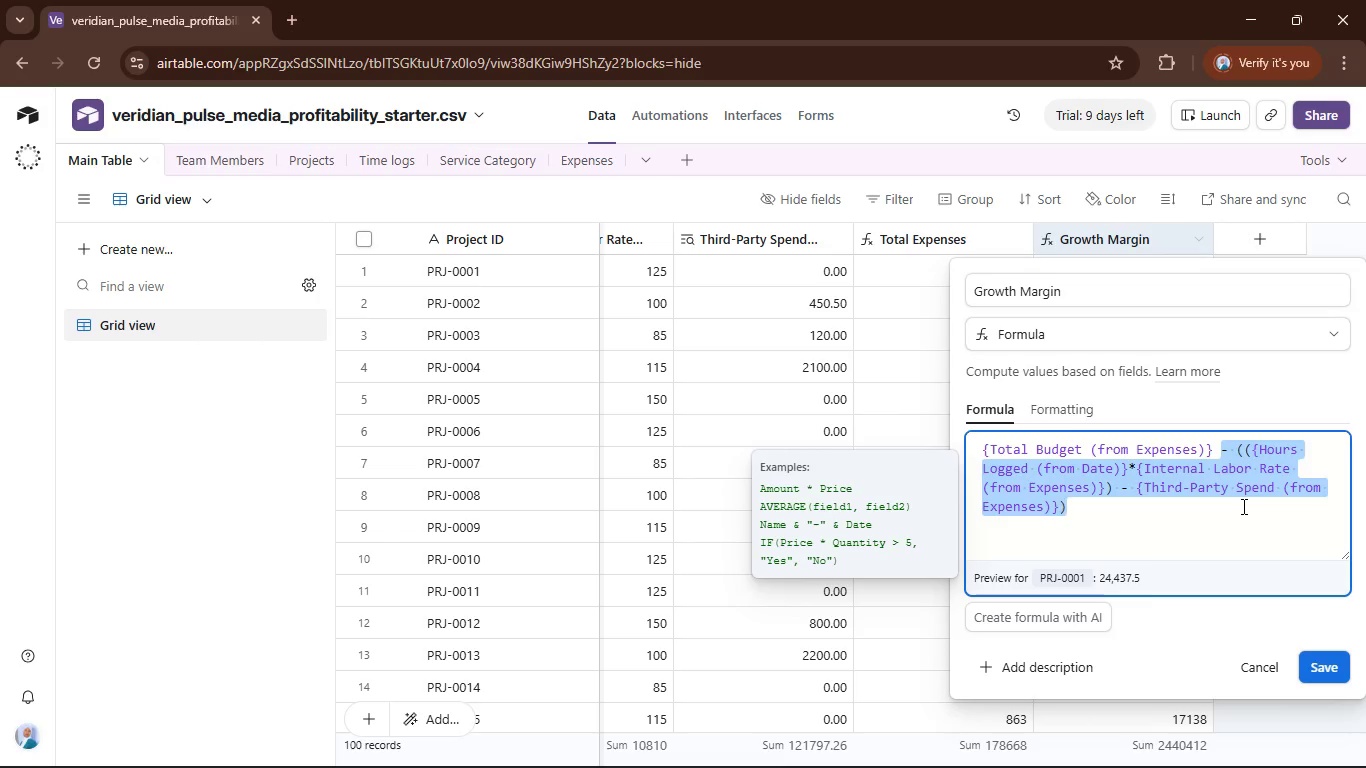 
type(tot)
 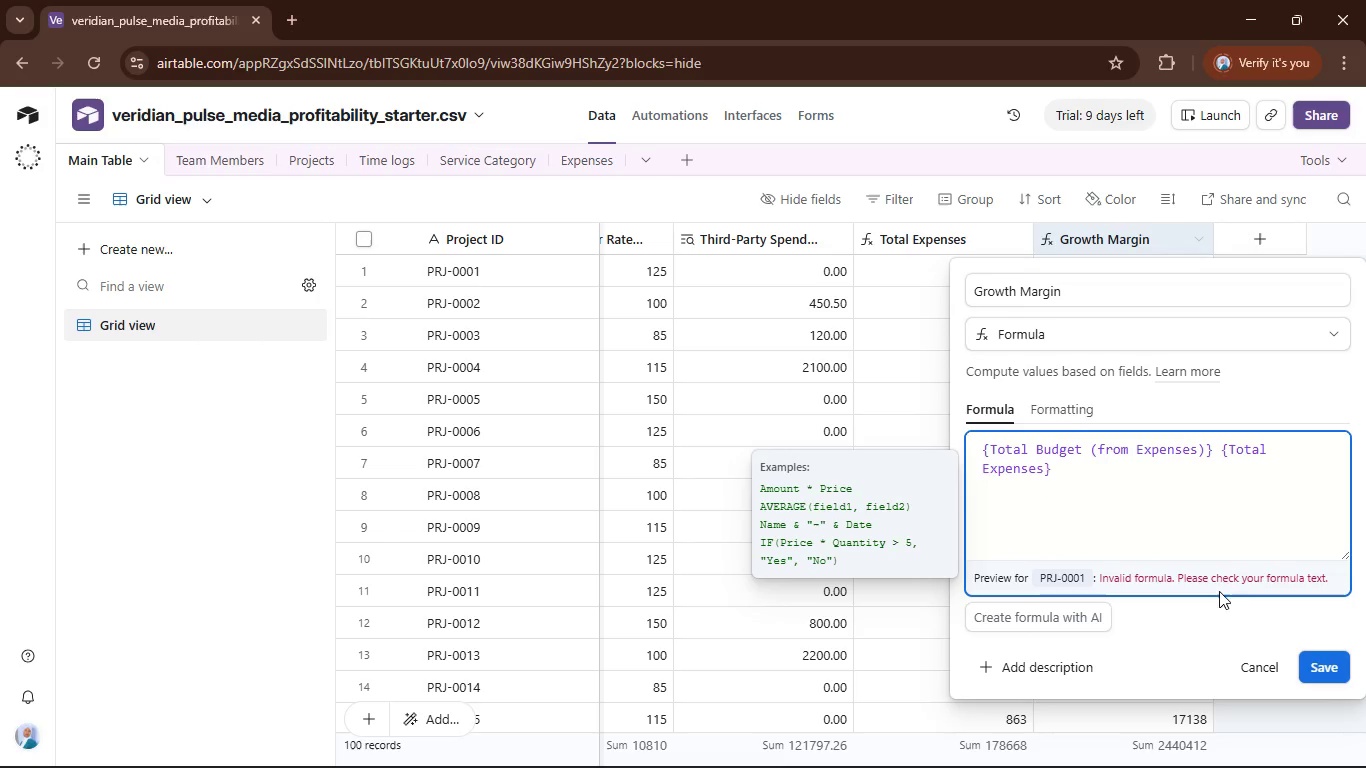 
wait(5.7)
 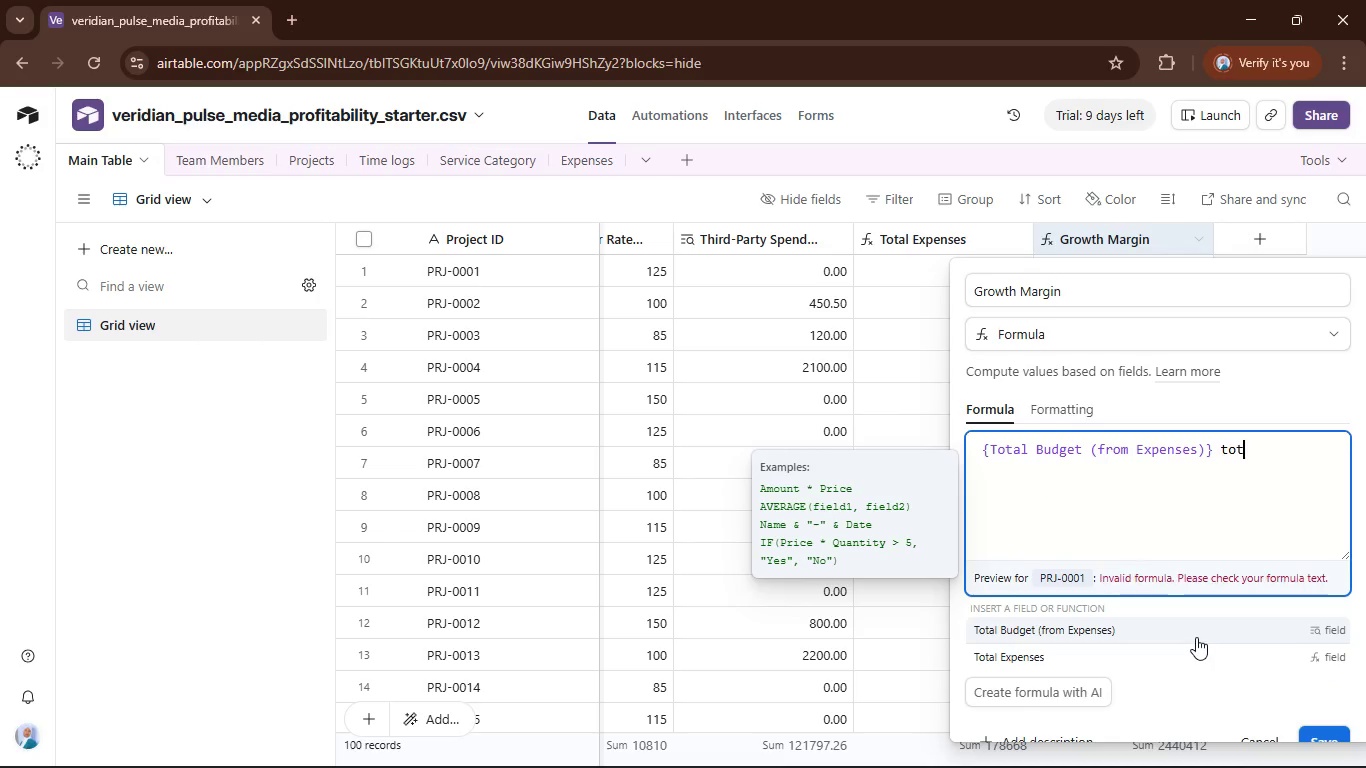 
left_click([1220, 454])
 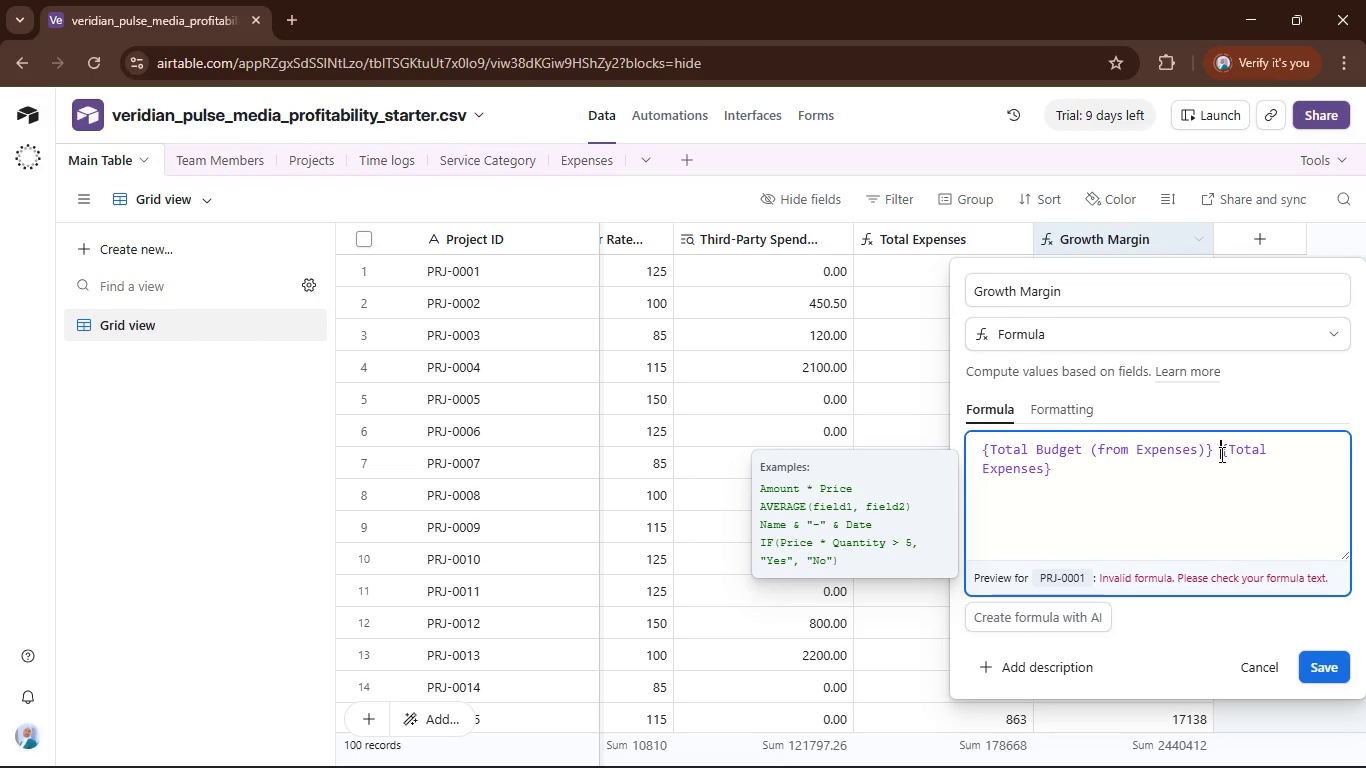 
key(Backspace)
 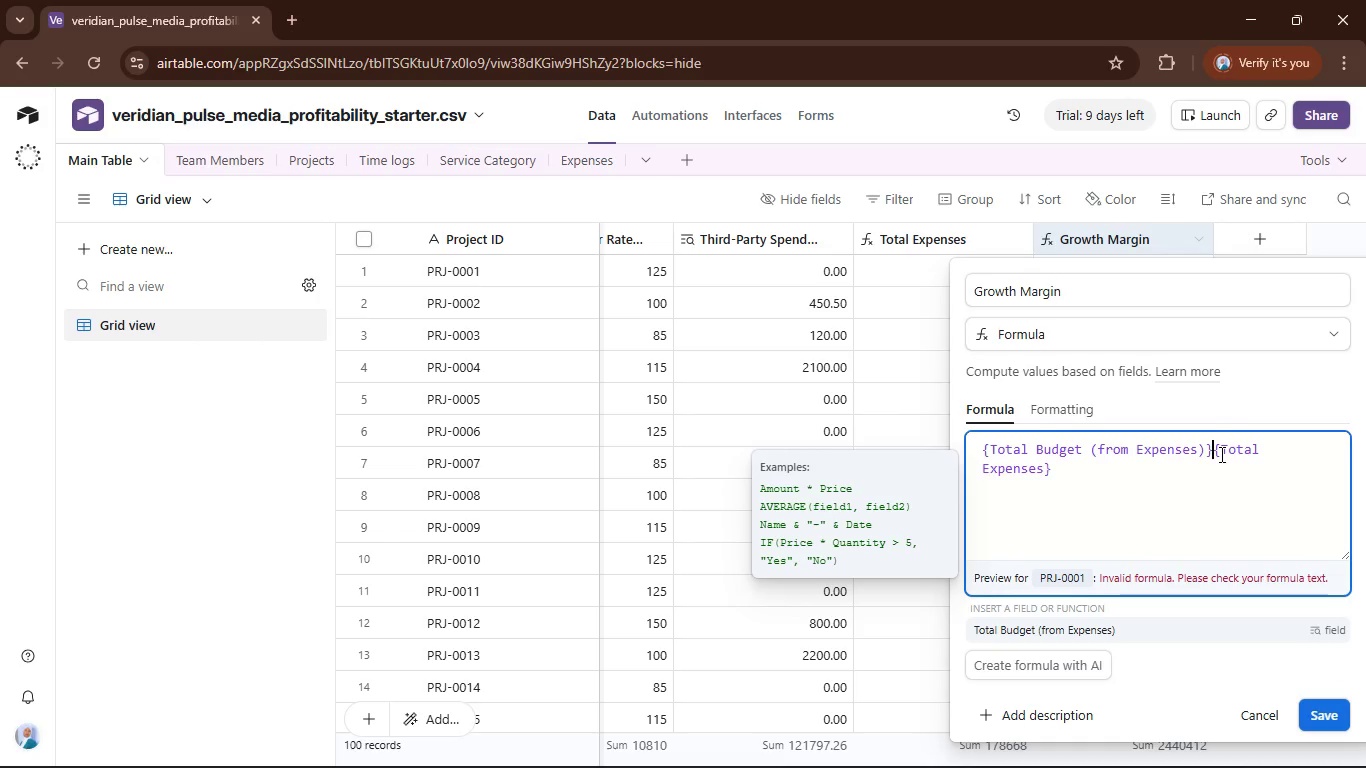 
key(Space)
 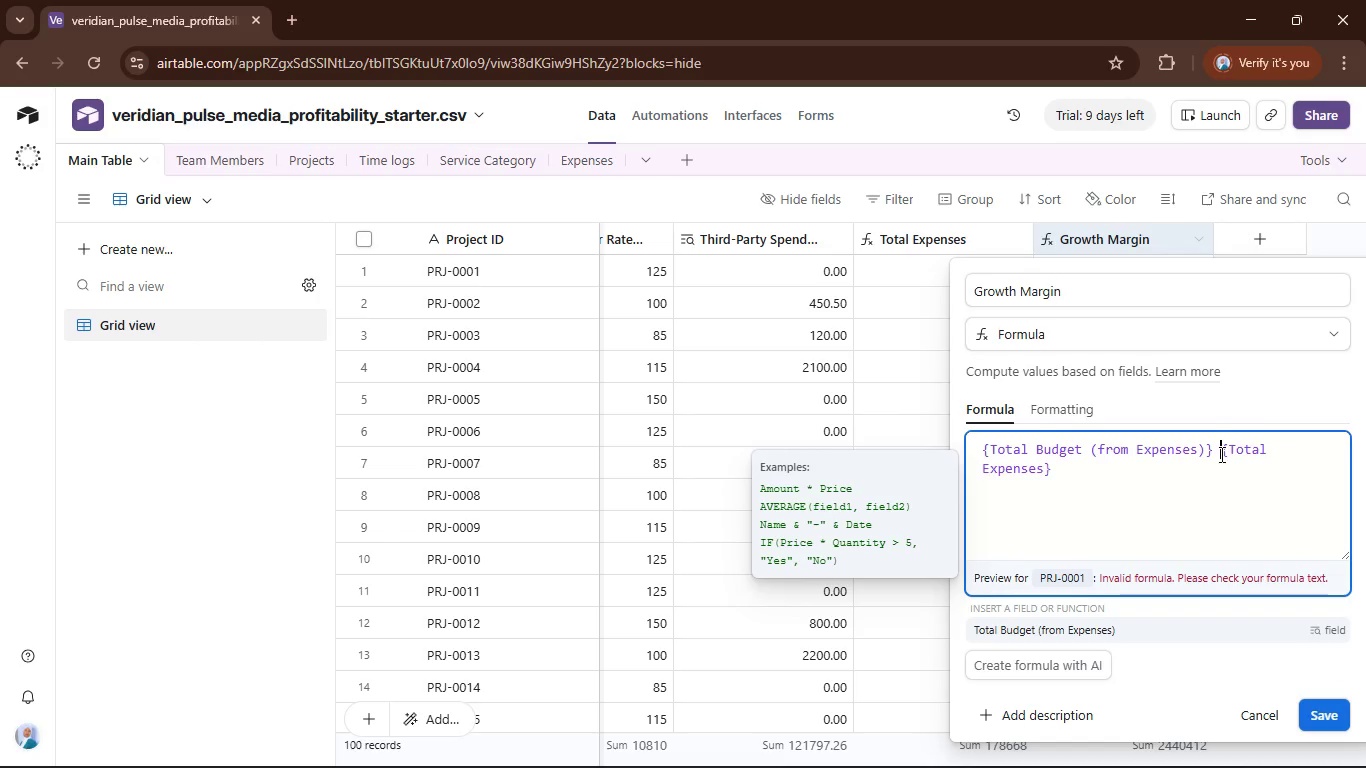 
key(Minus)
 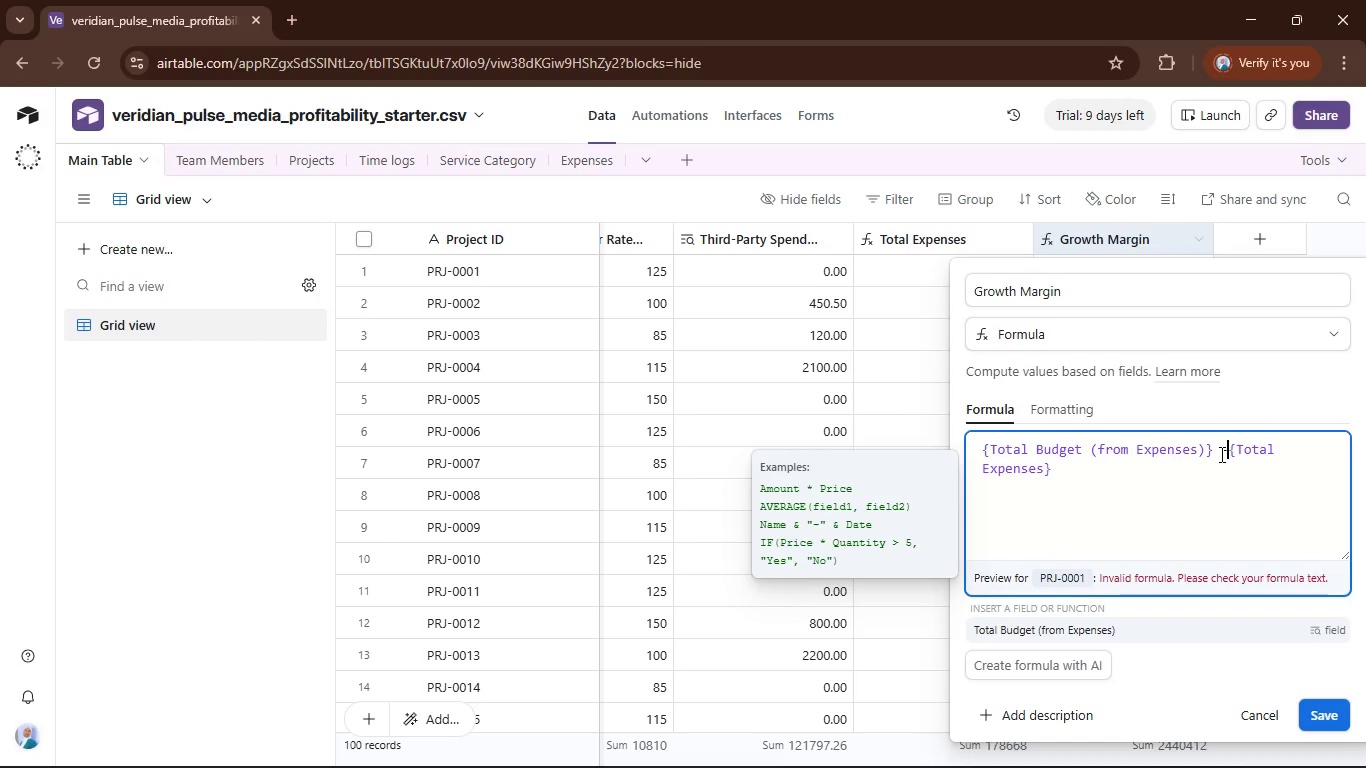 
key(Space)
 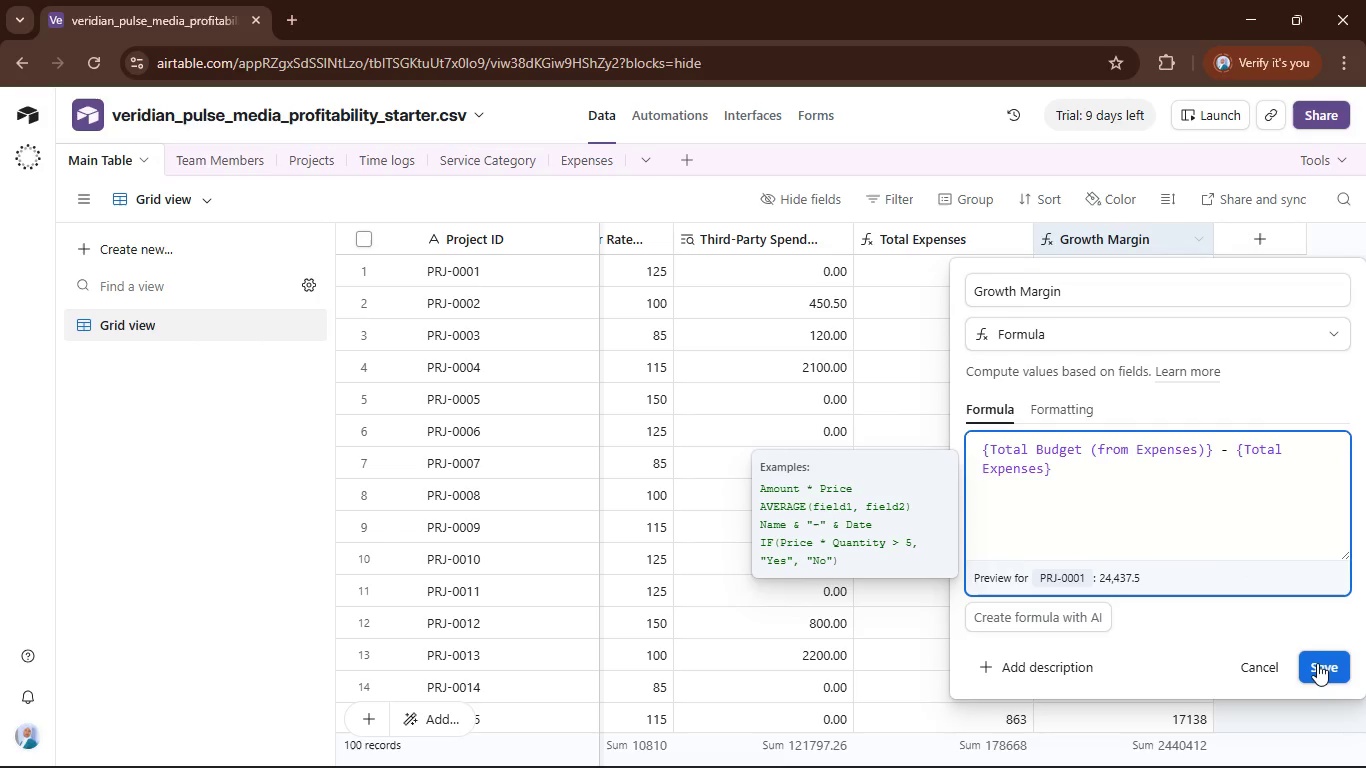 
left_click([1313, 663])
 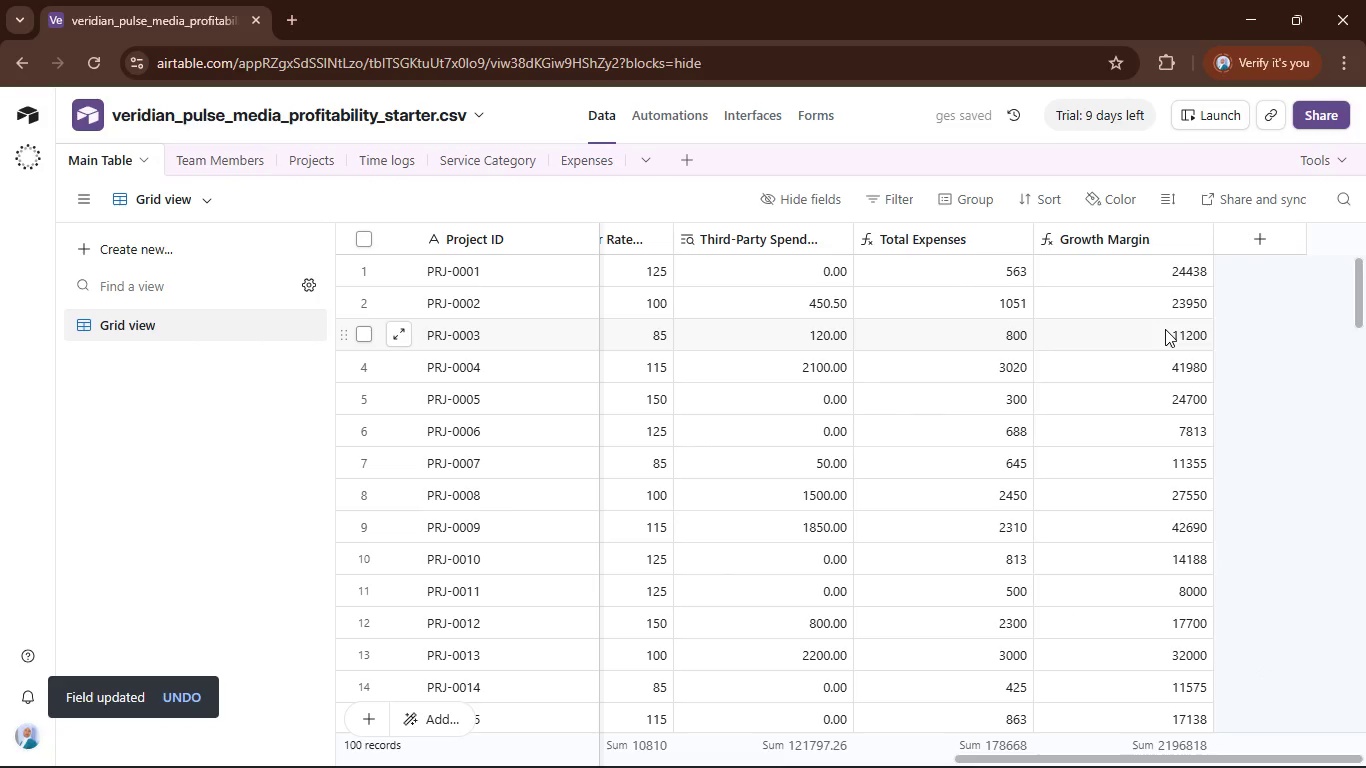 
scroll: coordinate [1165, 329], scroll_direction: down, amount: 4.0
 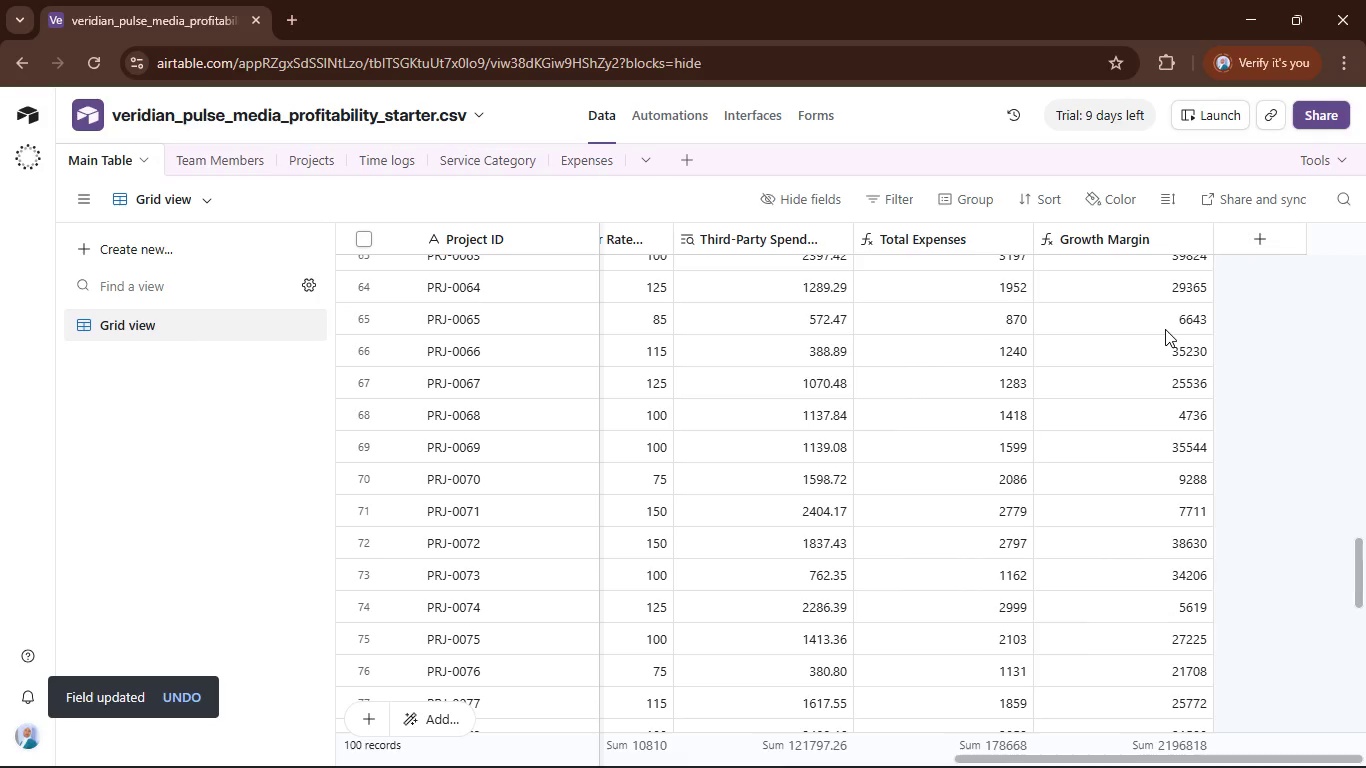 
scroll: coordinate [1165, 329], scroll_direction: up, amount: 28.0
 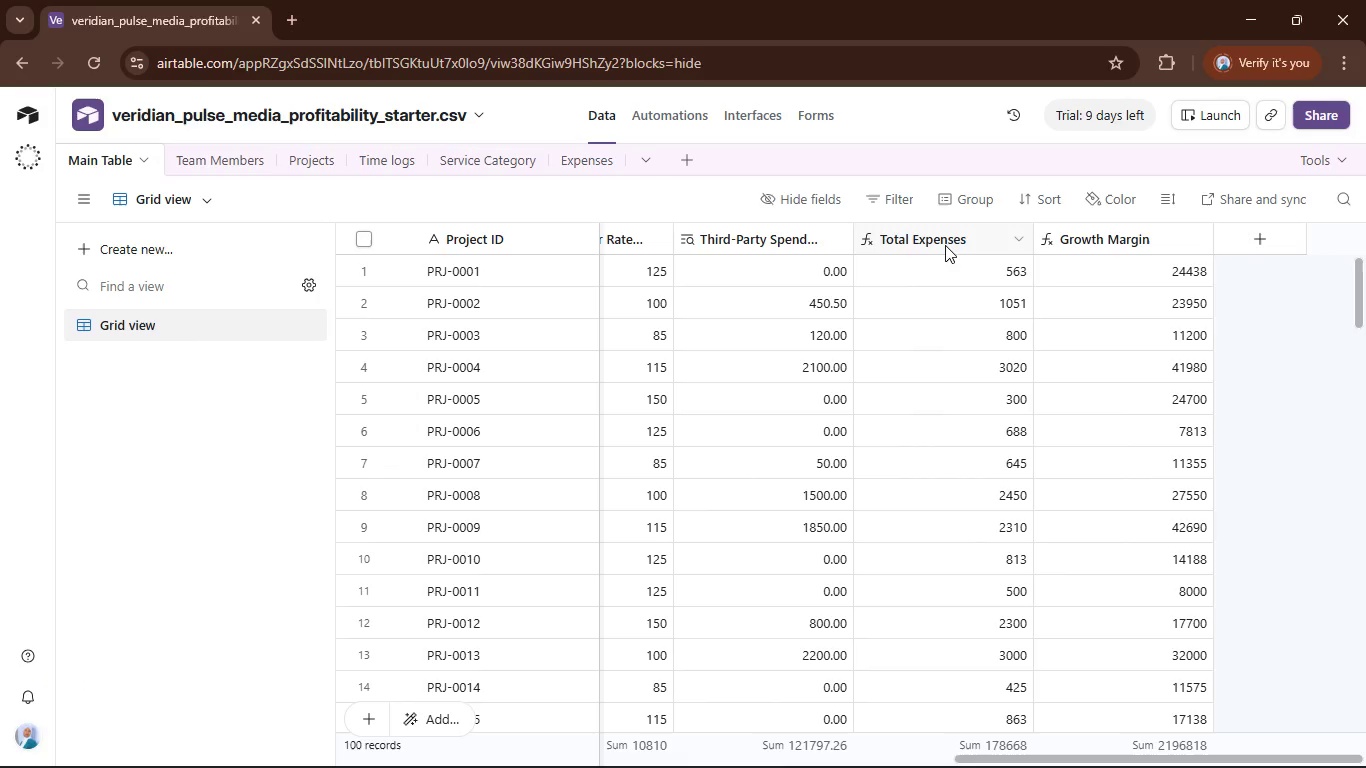 
double_click([945, 245])
 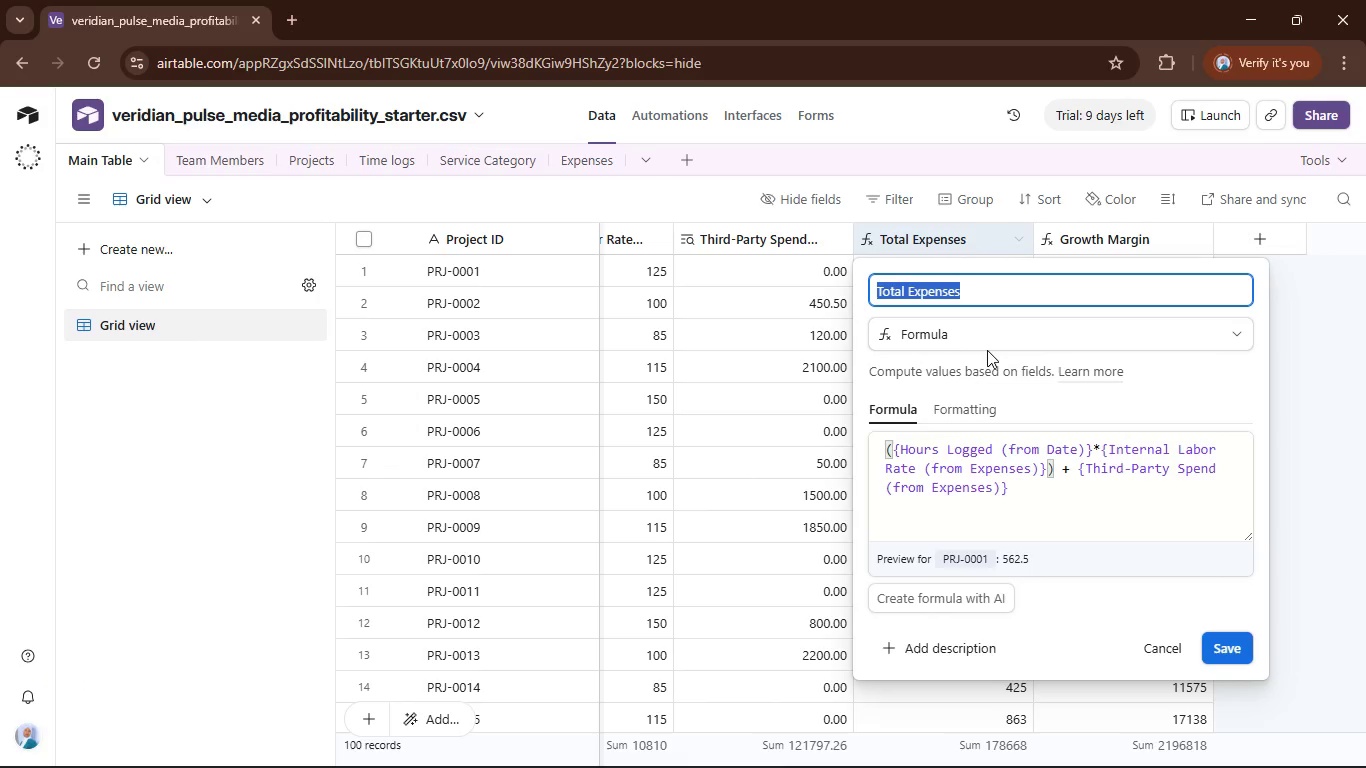 
wait(15.84)
 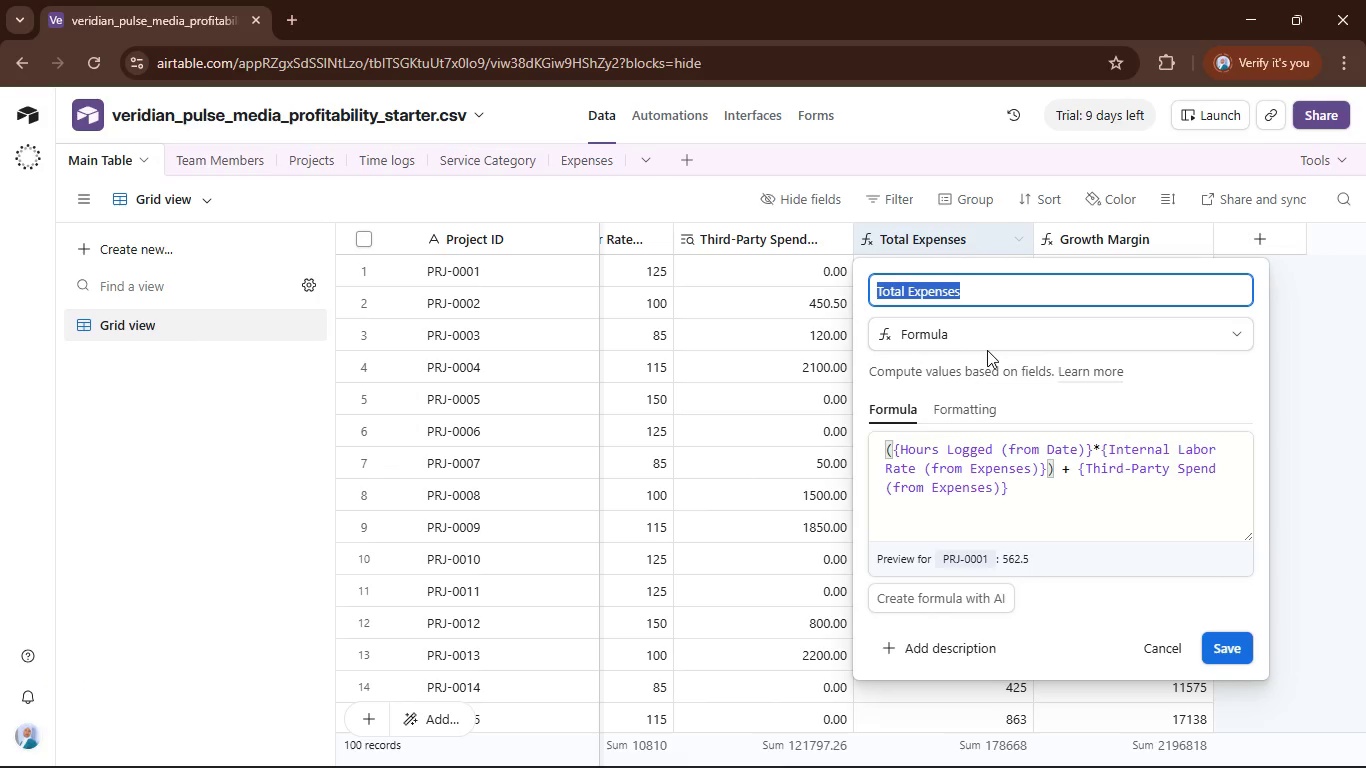 
mouse_move([854, 730])
 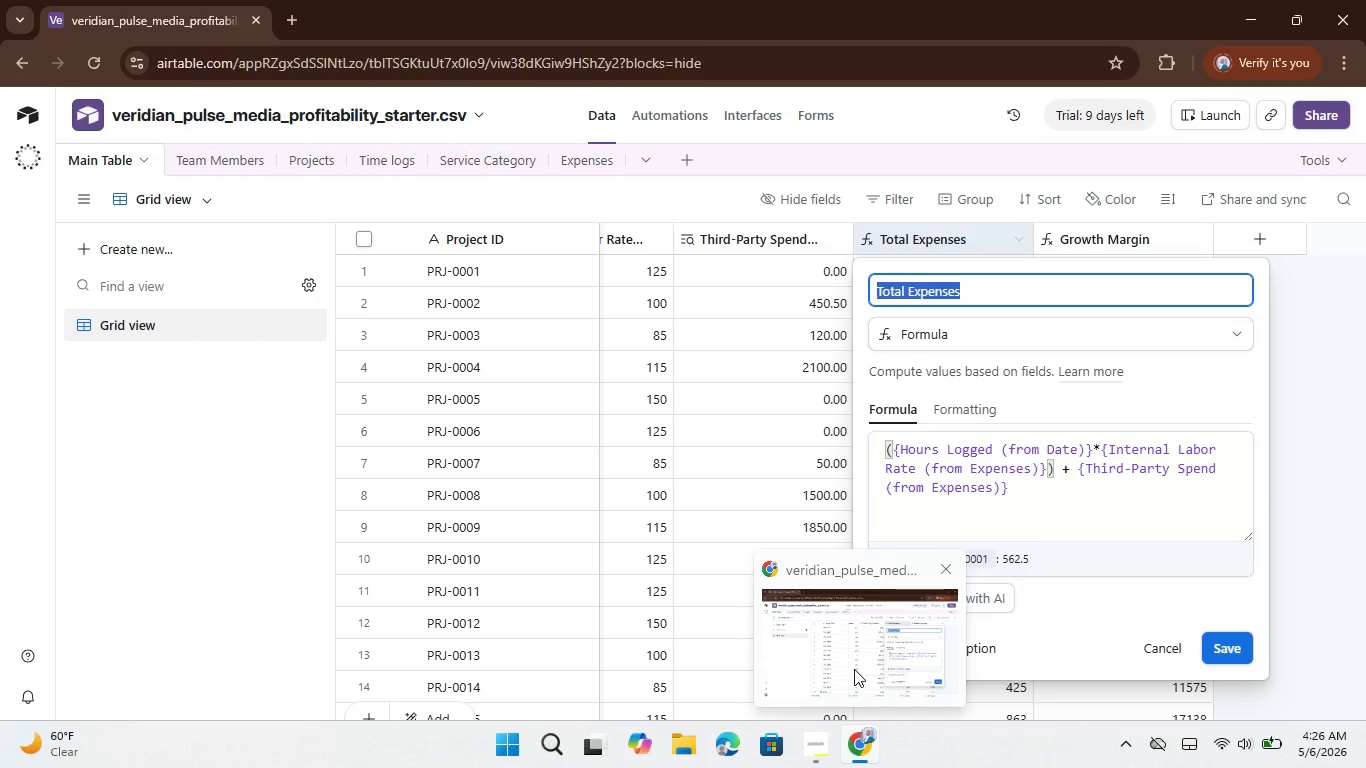 
left_click([854, 668])
 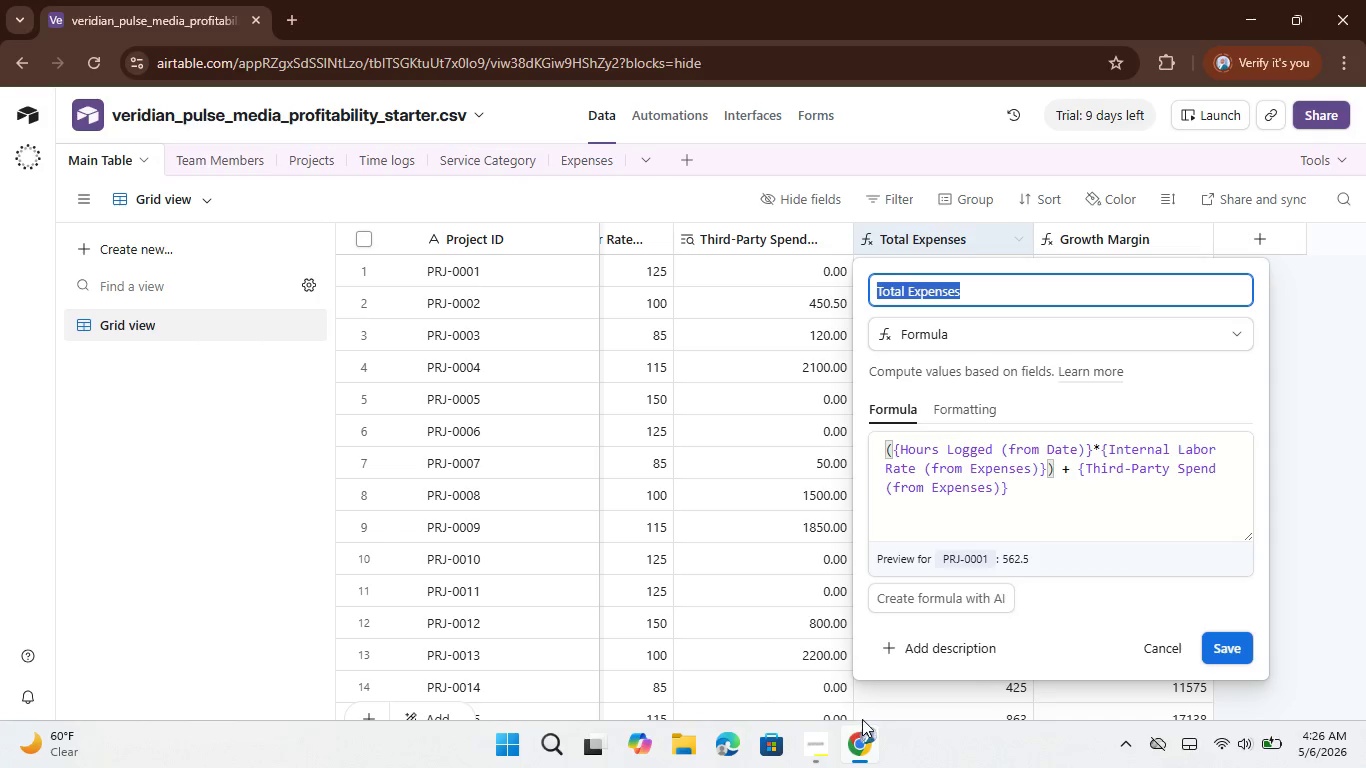 
left_click([813, 744])